 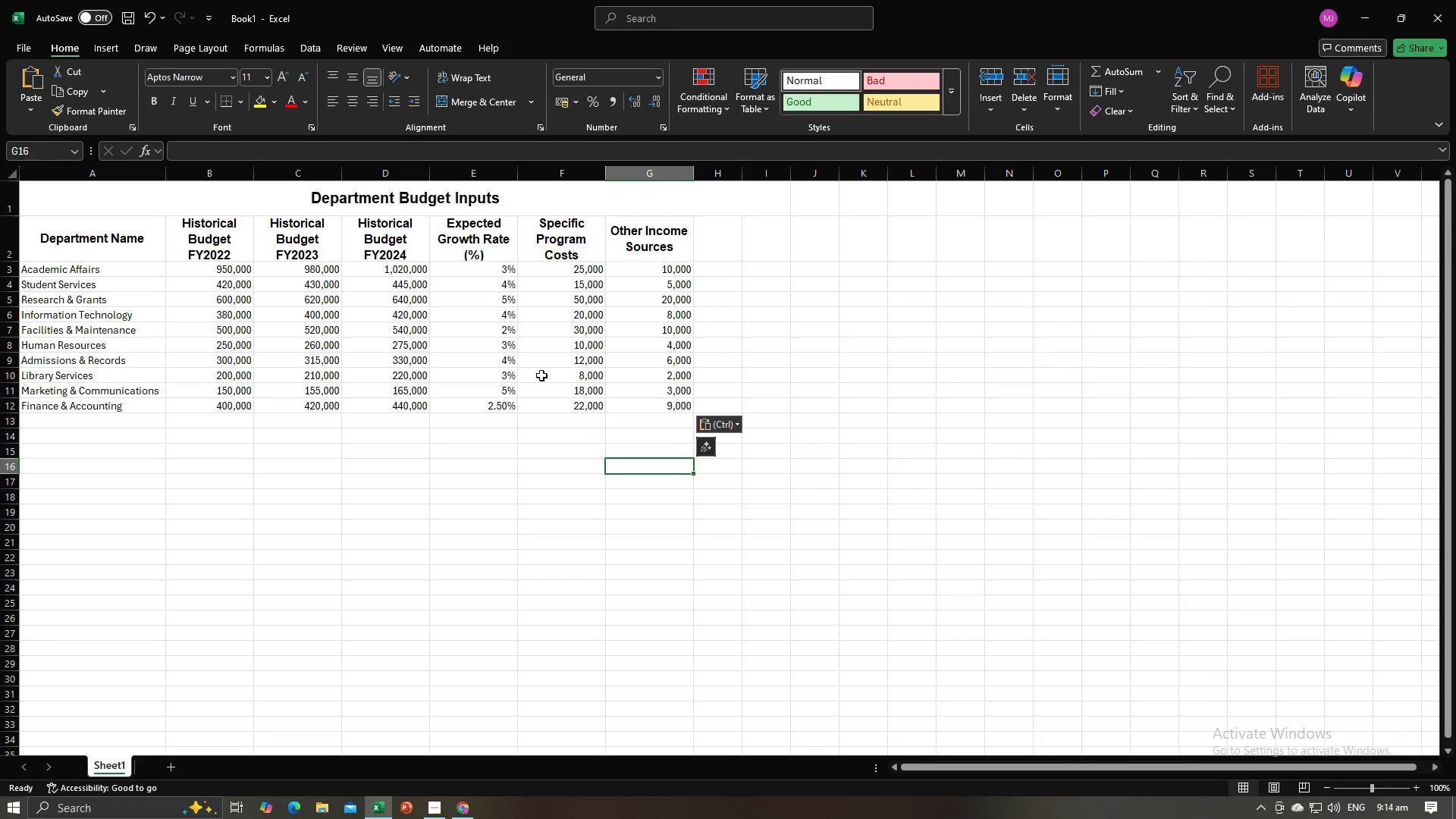 
key(Alt+AltLeft)
 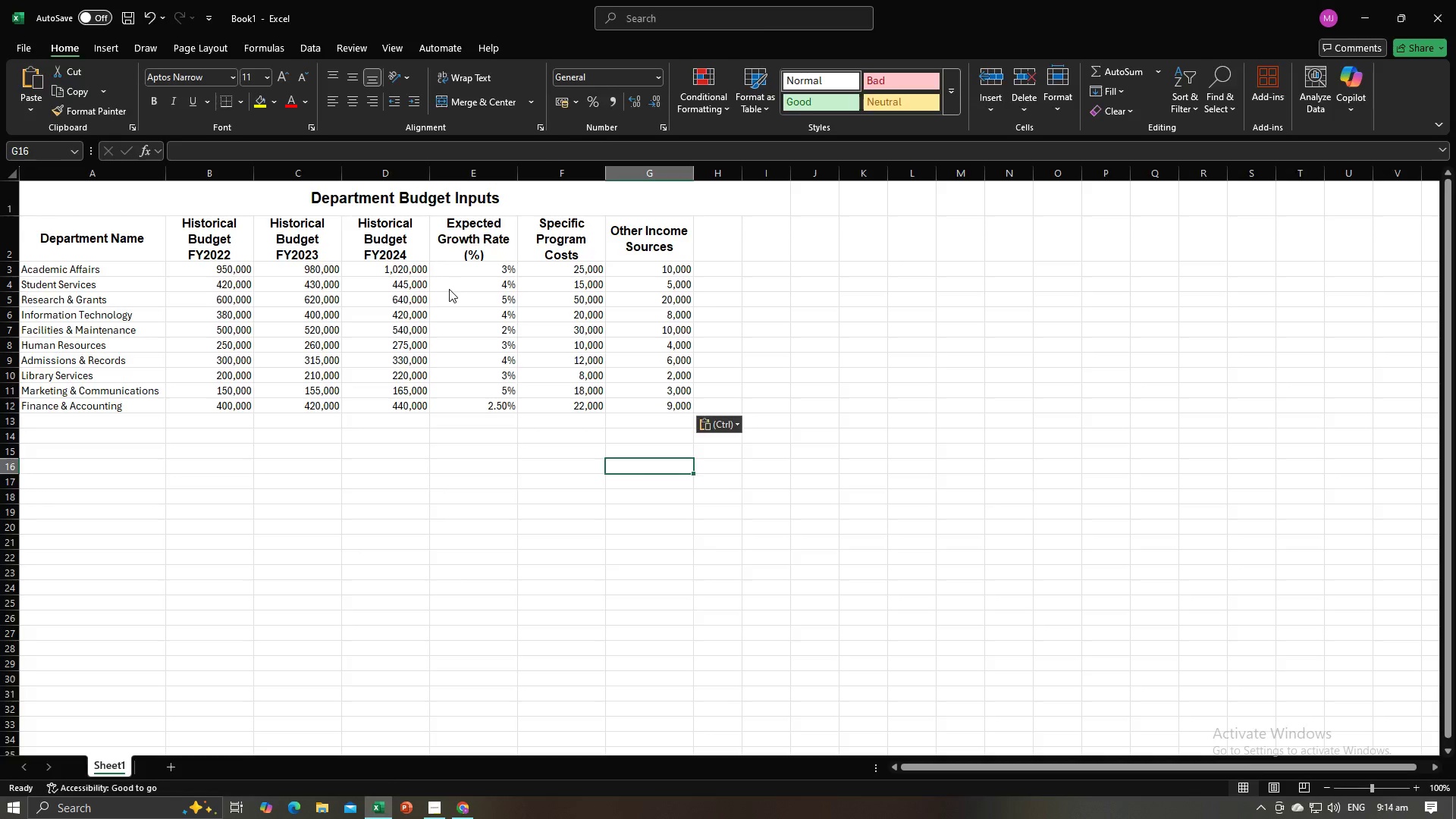 
key(Alt+Tab)
 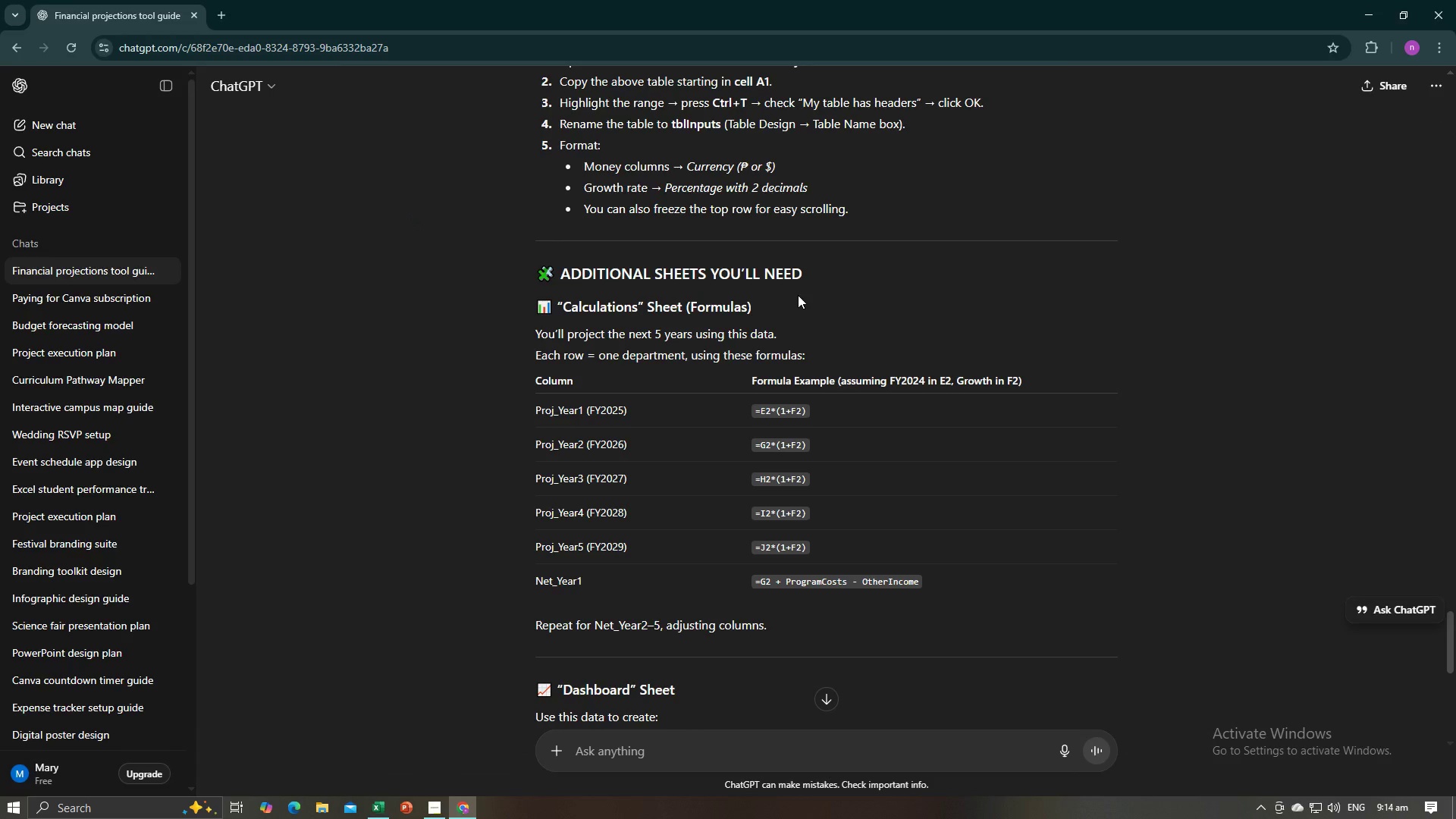 
scroll: coordinate [799, 296], scroll_direction: up, amount: 66.0
 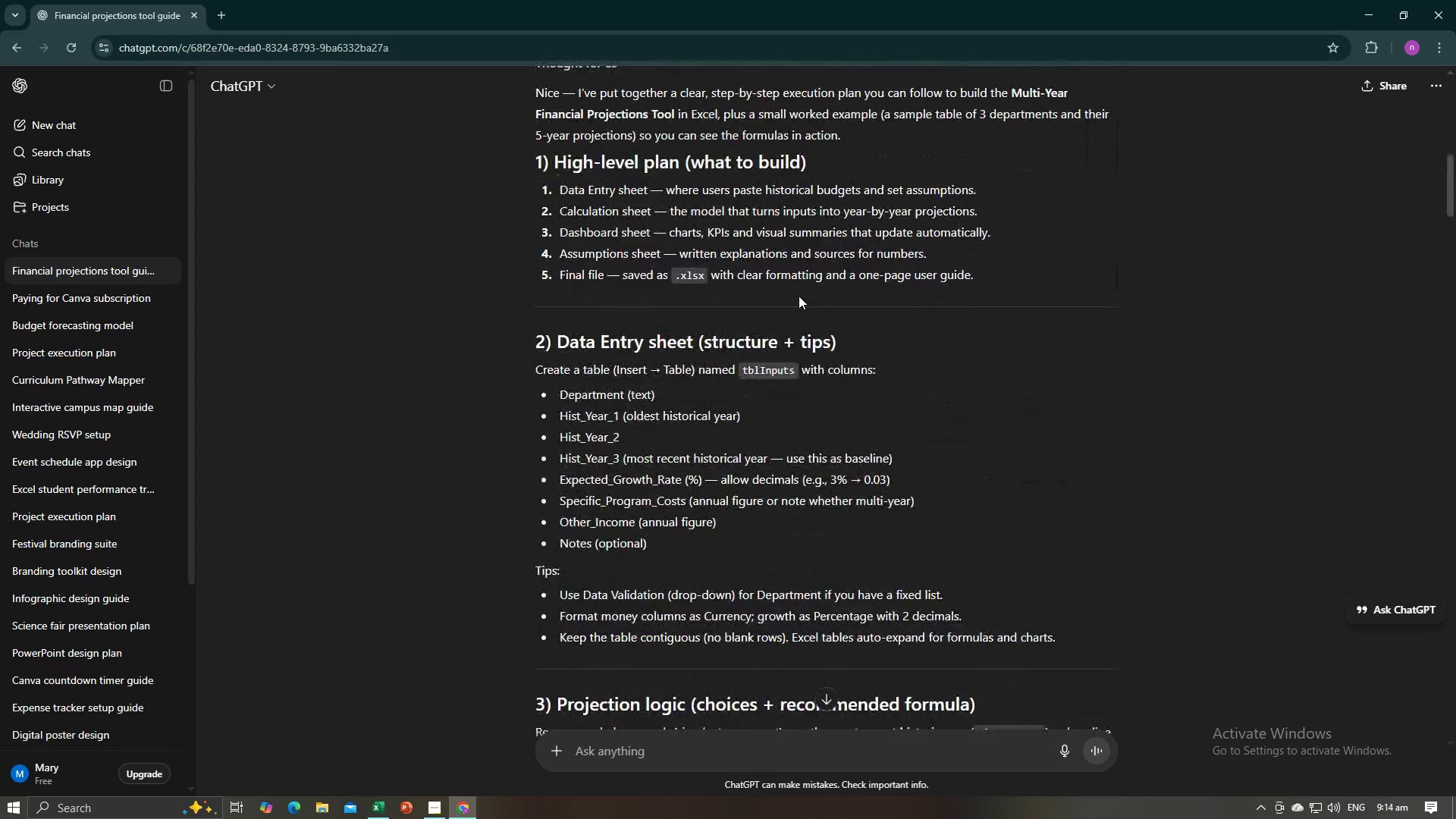 
scroll: coordinate [799, 296], scroll_direction: down, amount: 5.0
 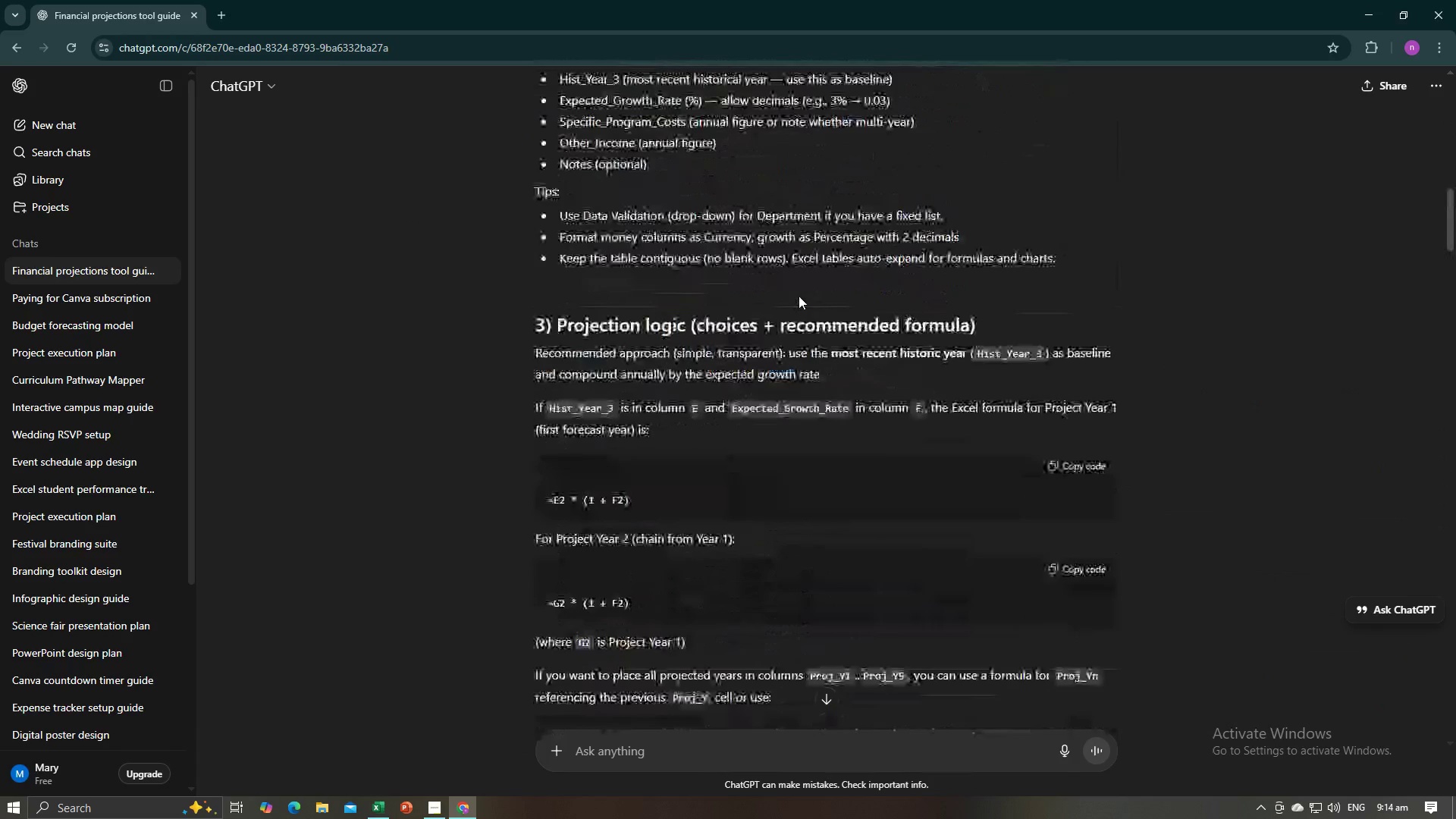 
scroll: coordinate [799, 296], scroll_direction: up, amount: 6.0
 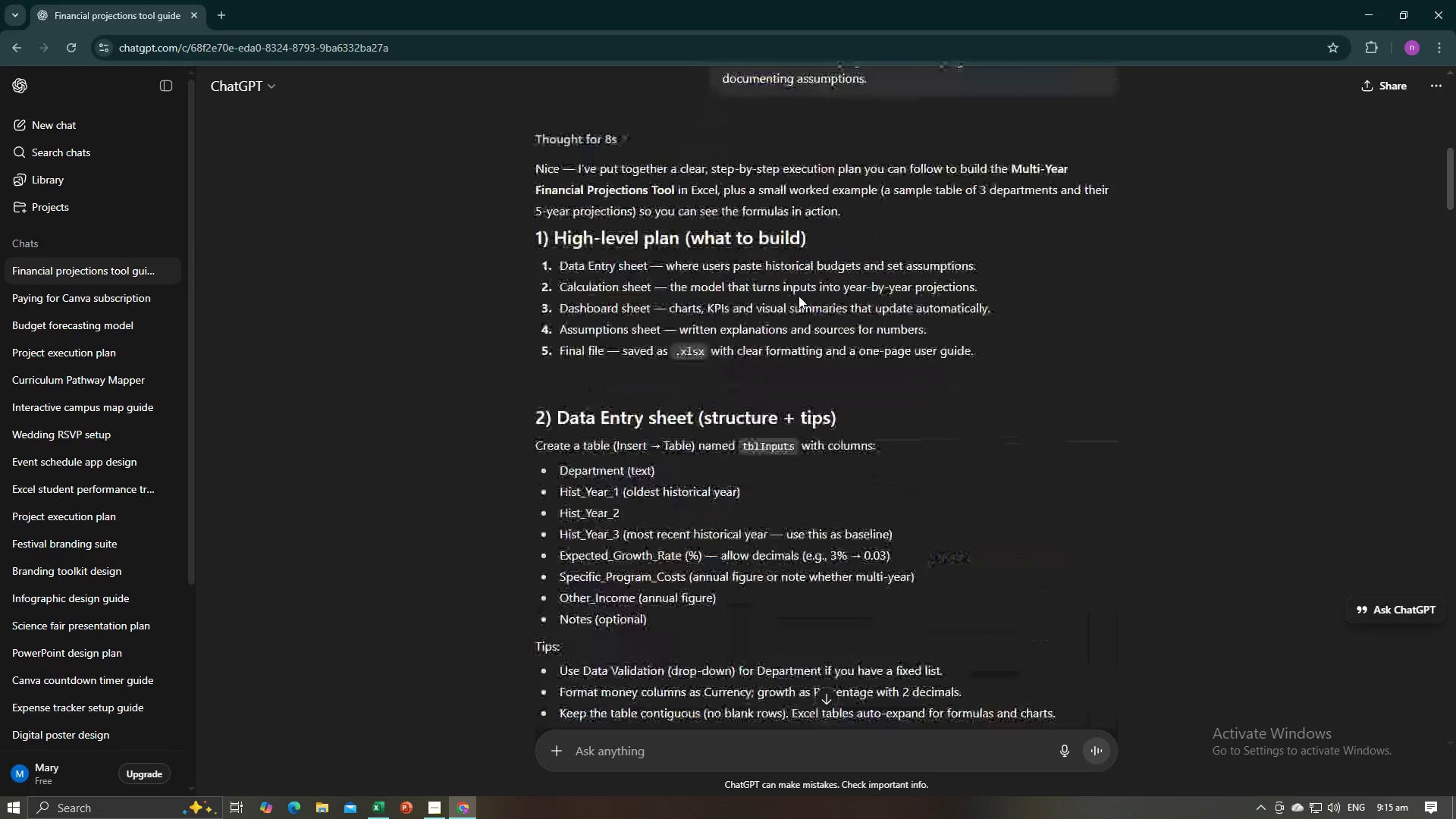 
scroll: coordinate [799, 296], scroll_direction: down, amount: 2.0
 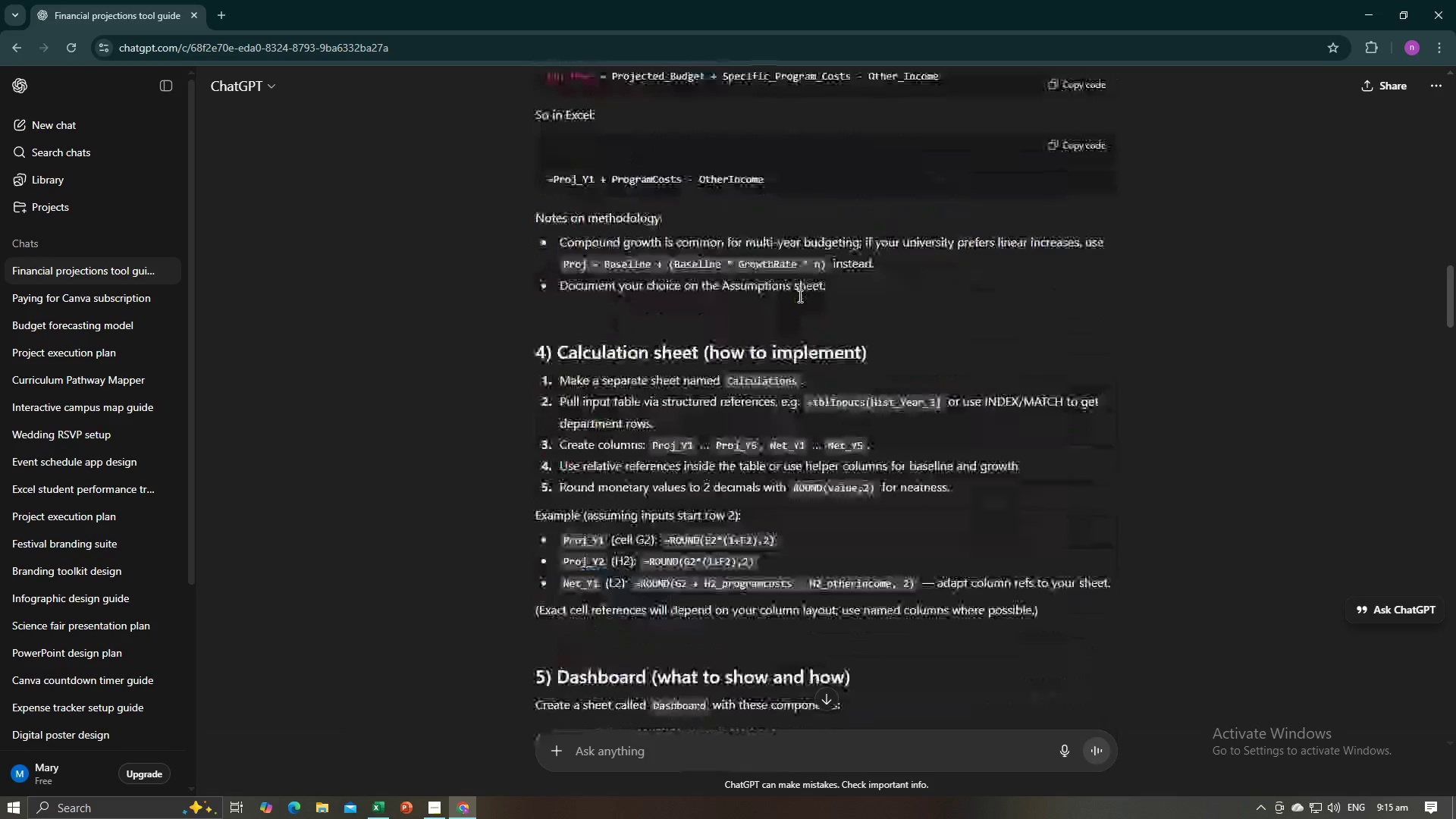 
scroll: coordinate [799, 296], scroll_direction: up, amount: 4.0
 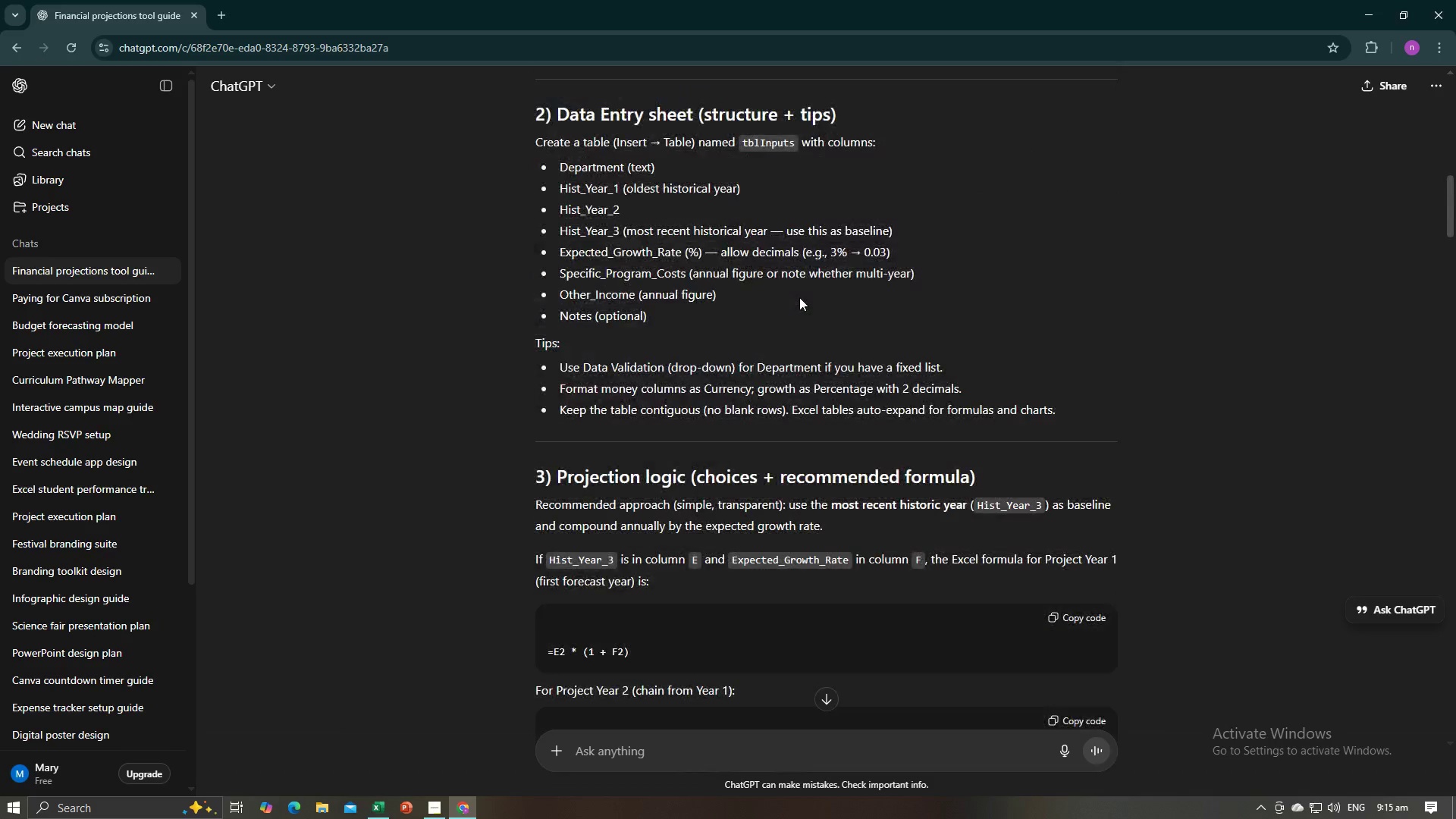 
wait(10.72)
 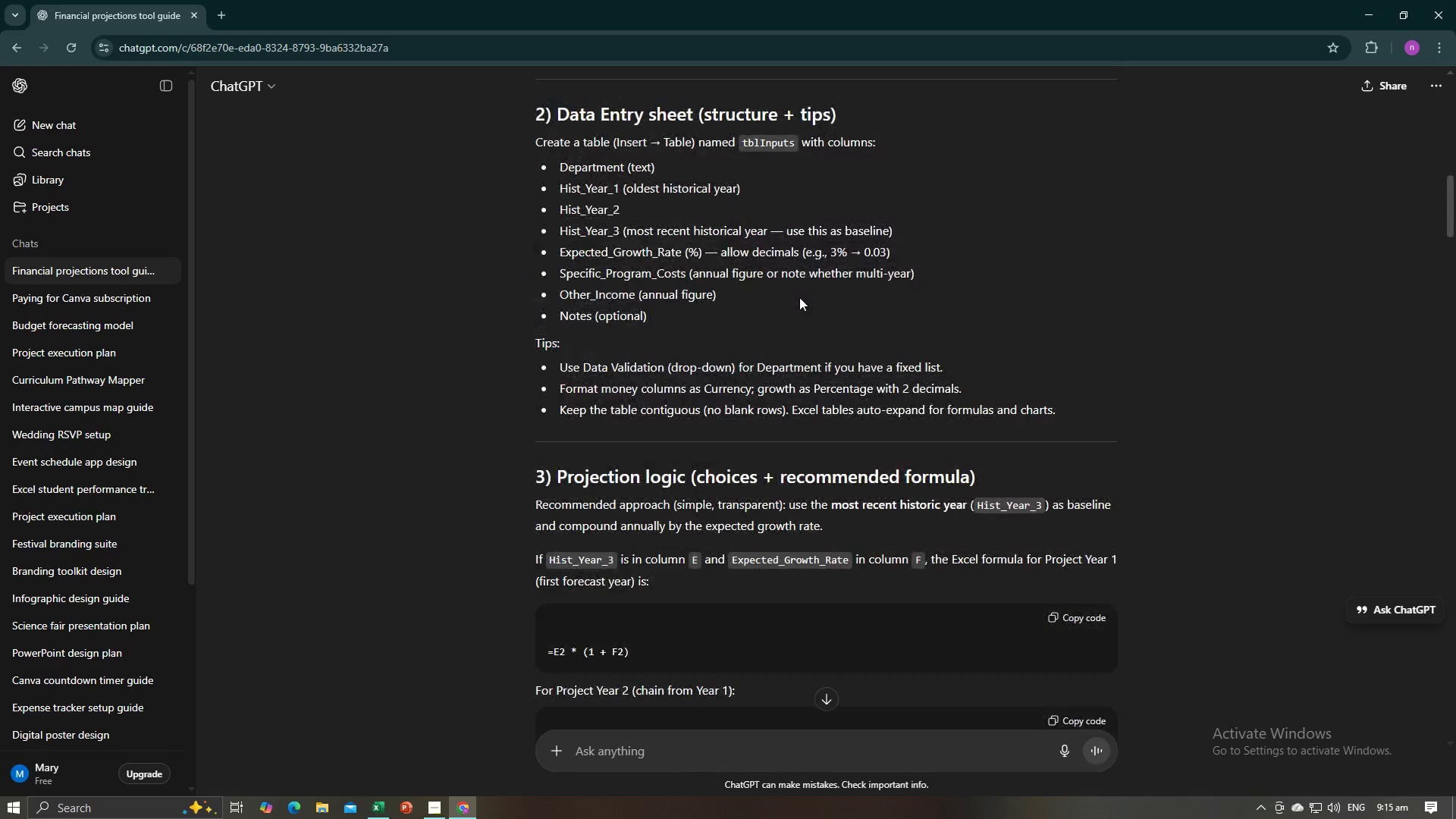 
key(Alt+AltLeft)
 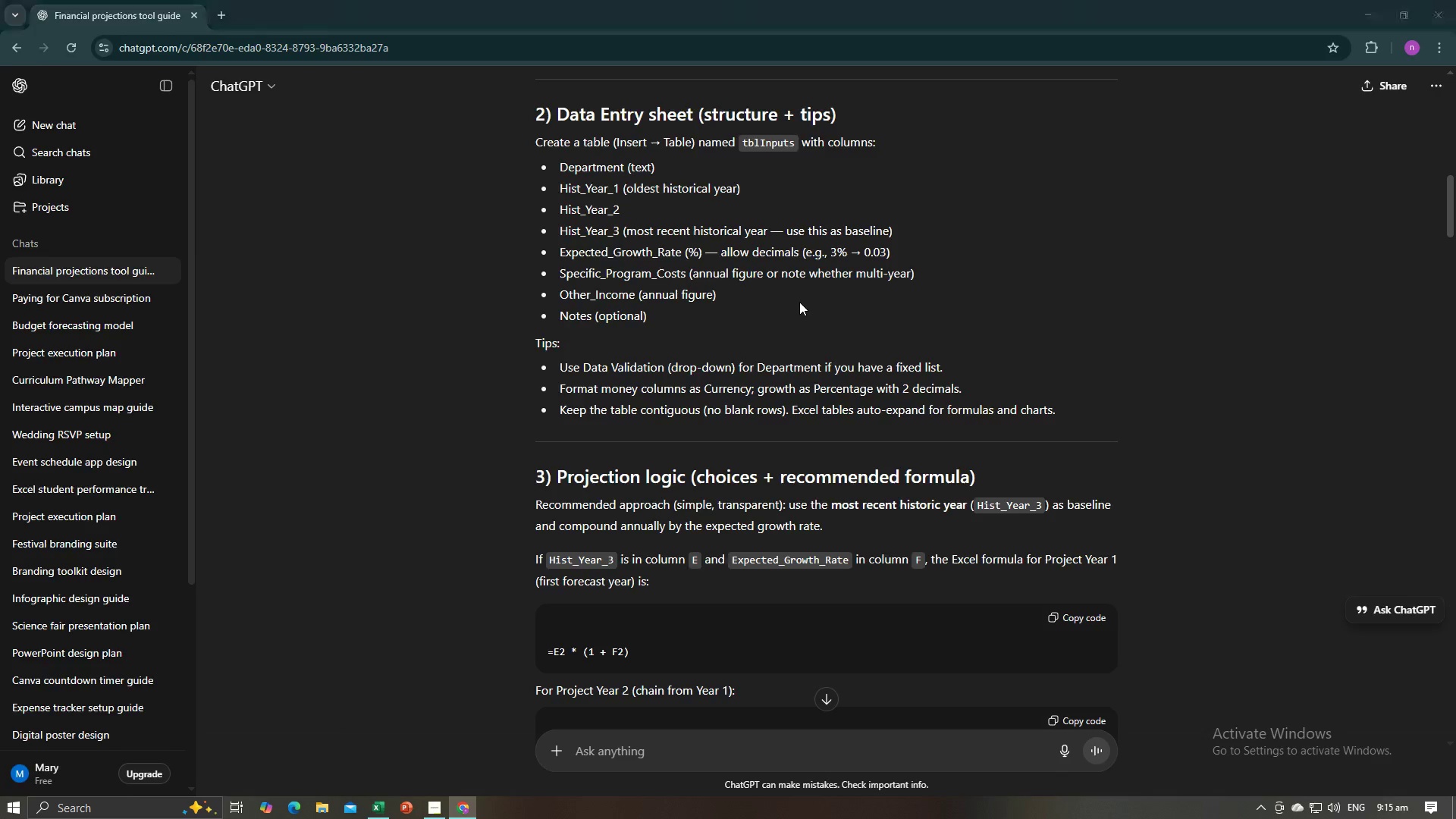 
key(Alt+Tab)
 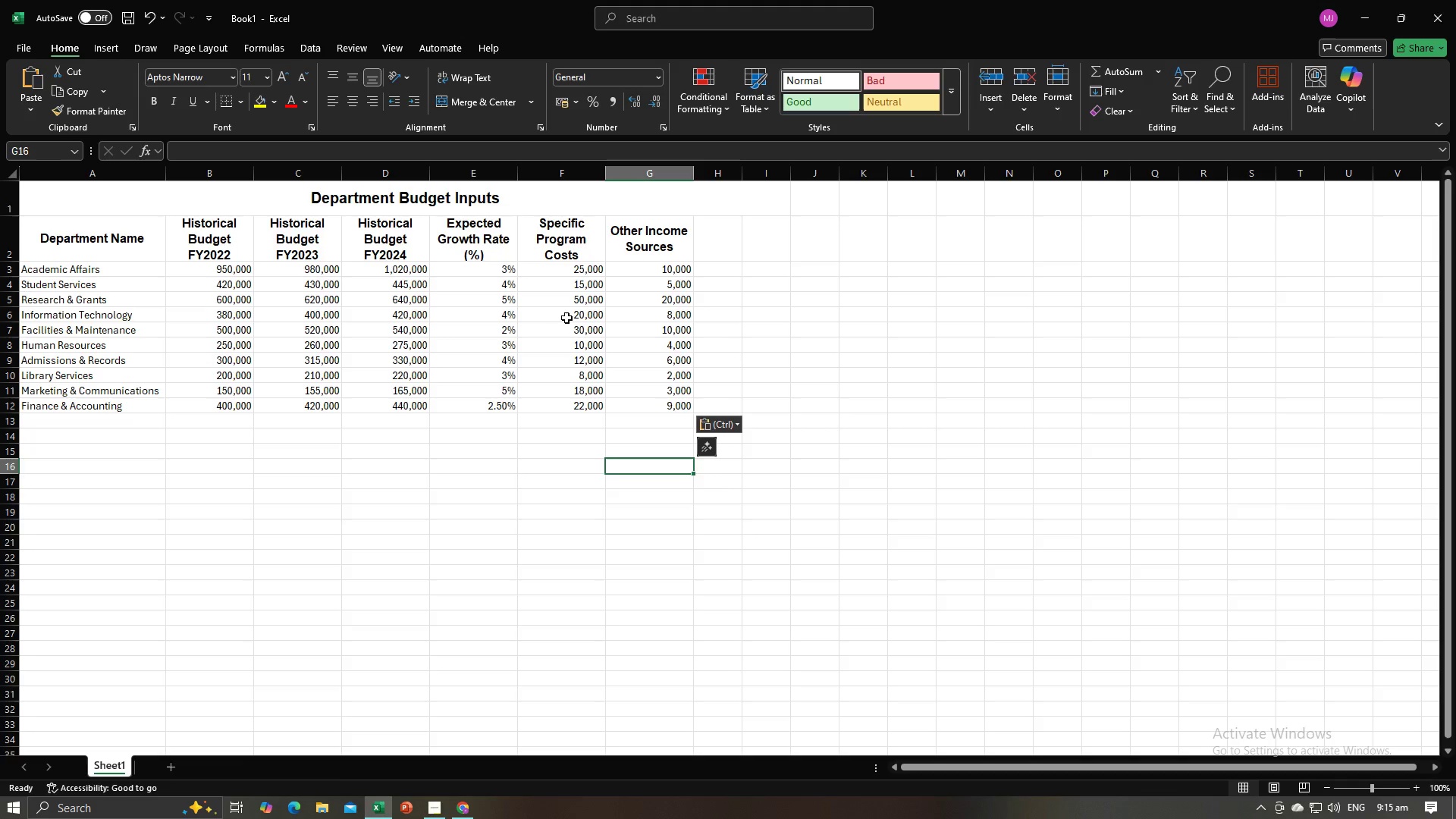 
key(Alt+AltLeft)
 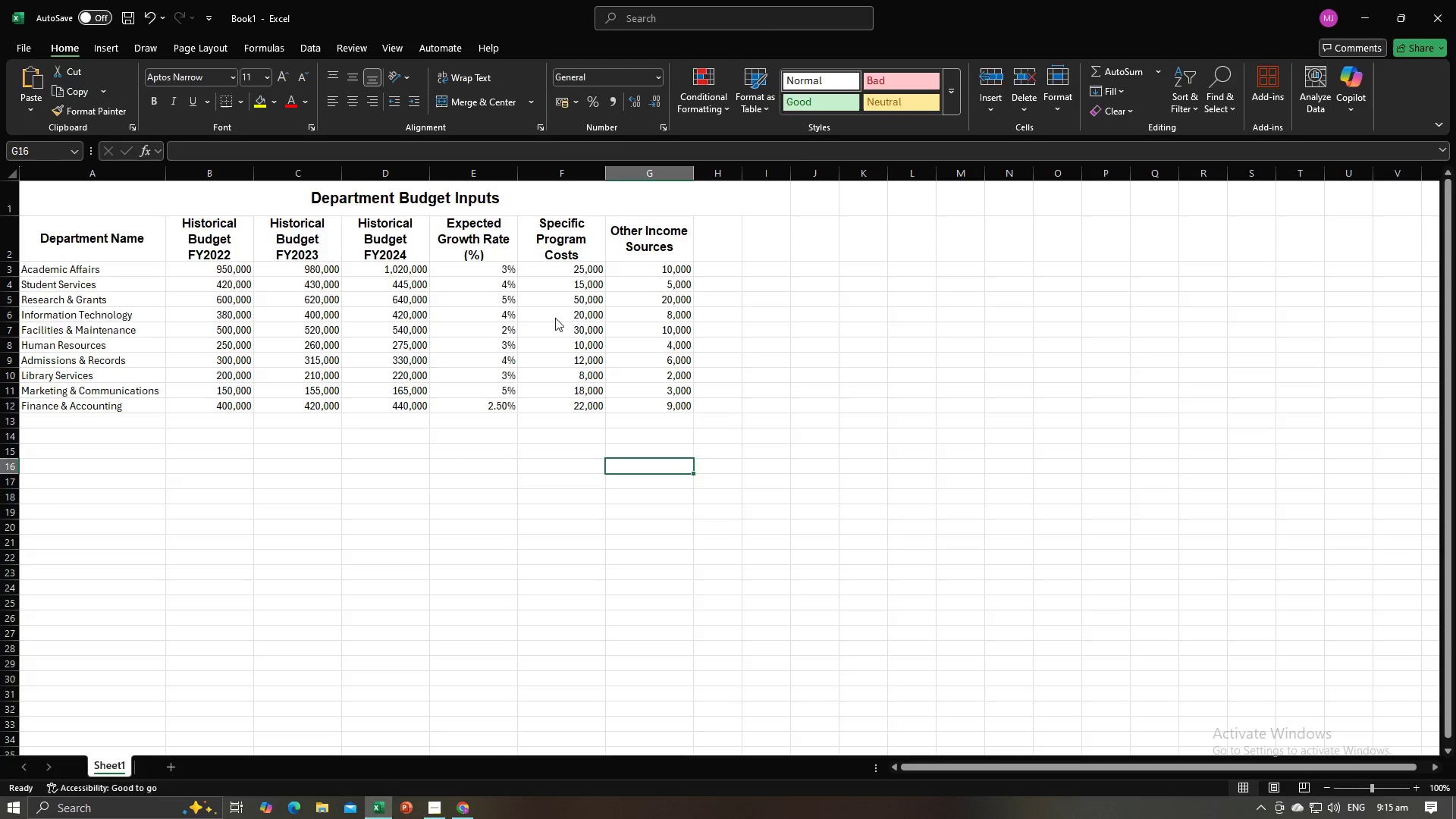 
key(Alt+Tab)
 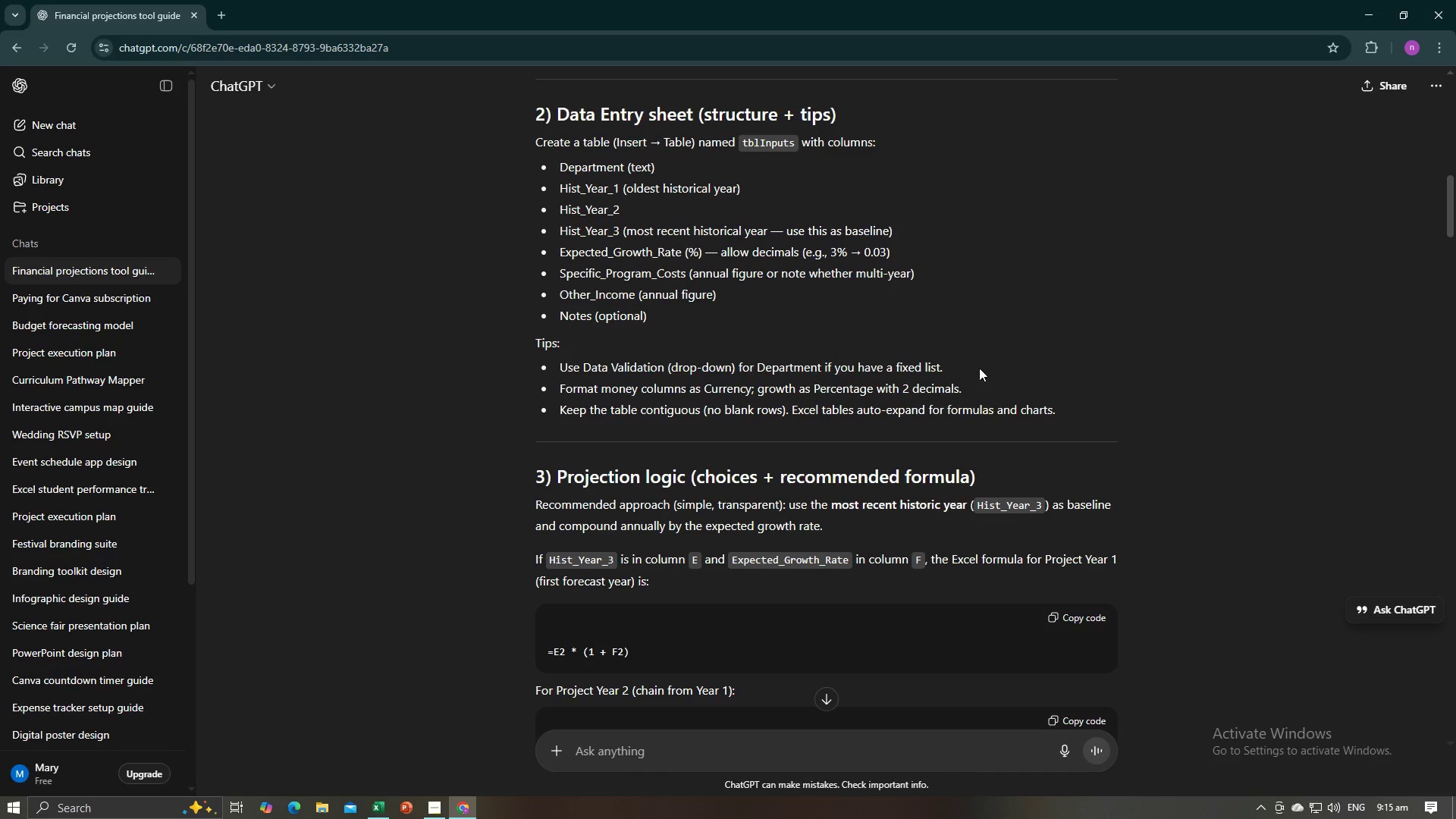 
wait(21.74)
 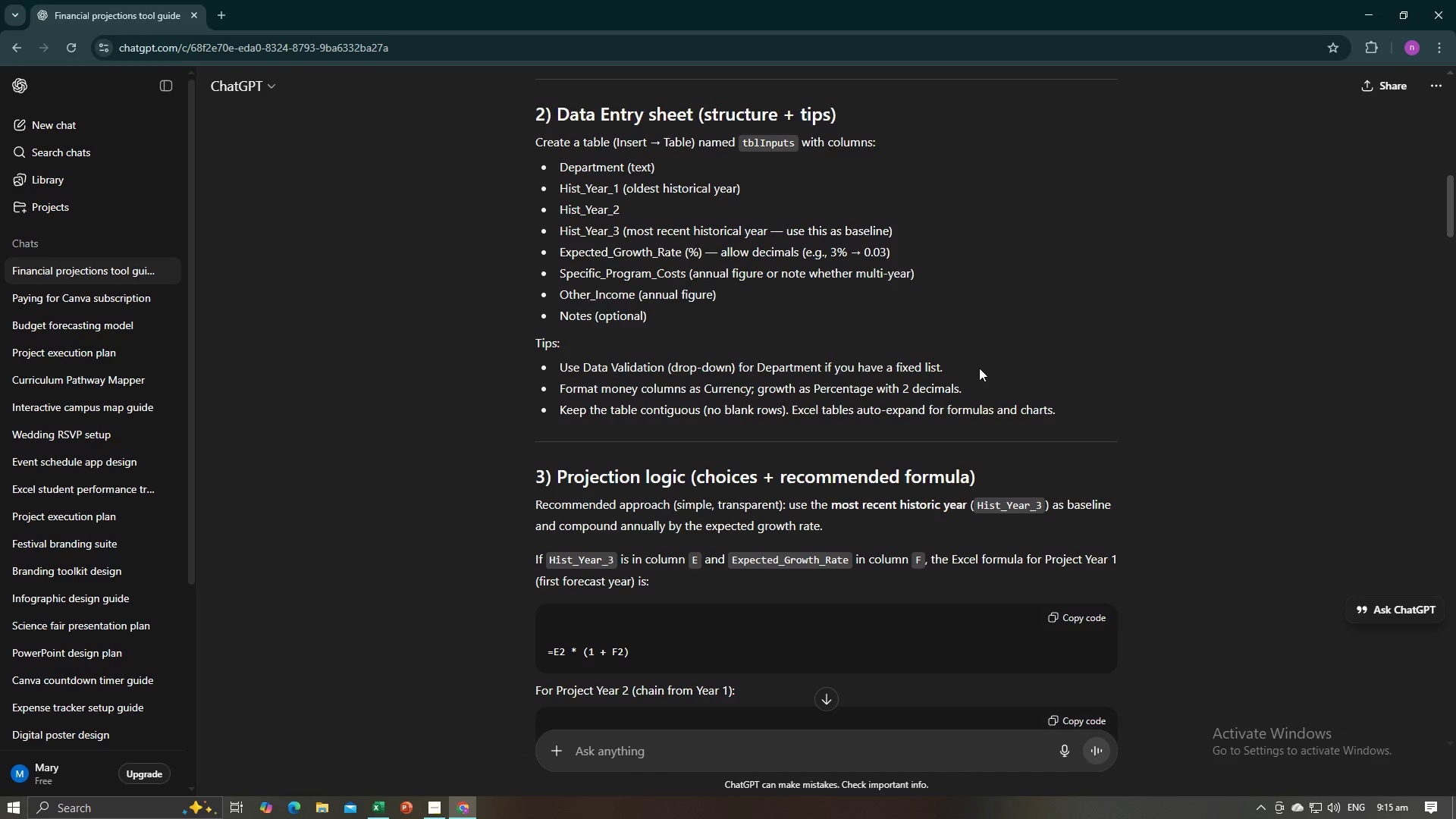 
key(Alt+AltLeft)
 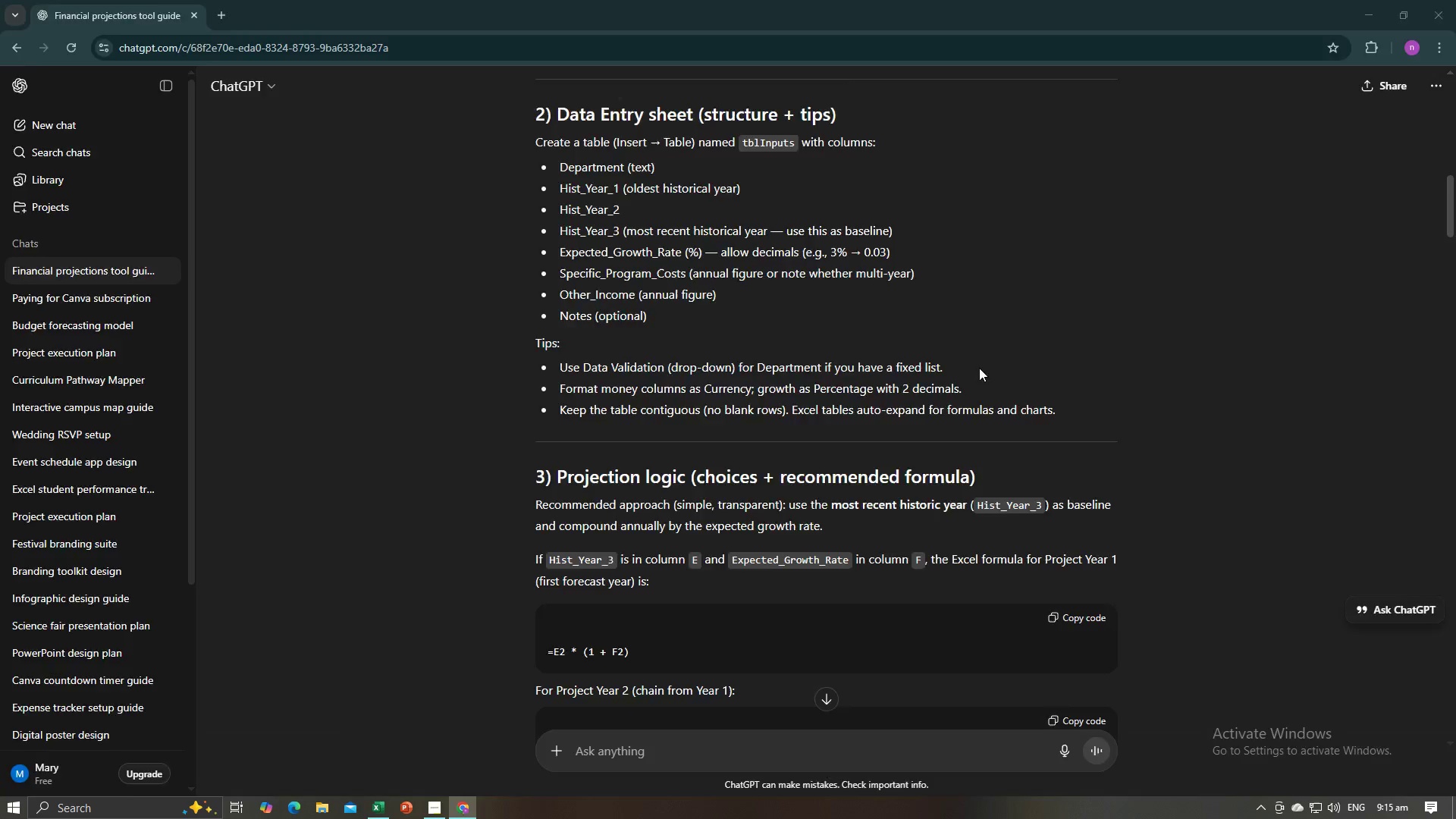 
key(Alt+Tab)
 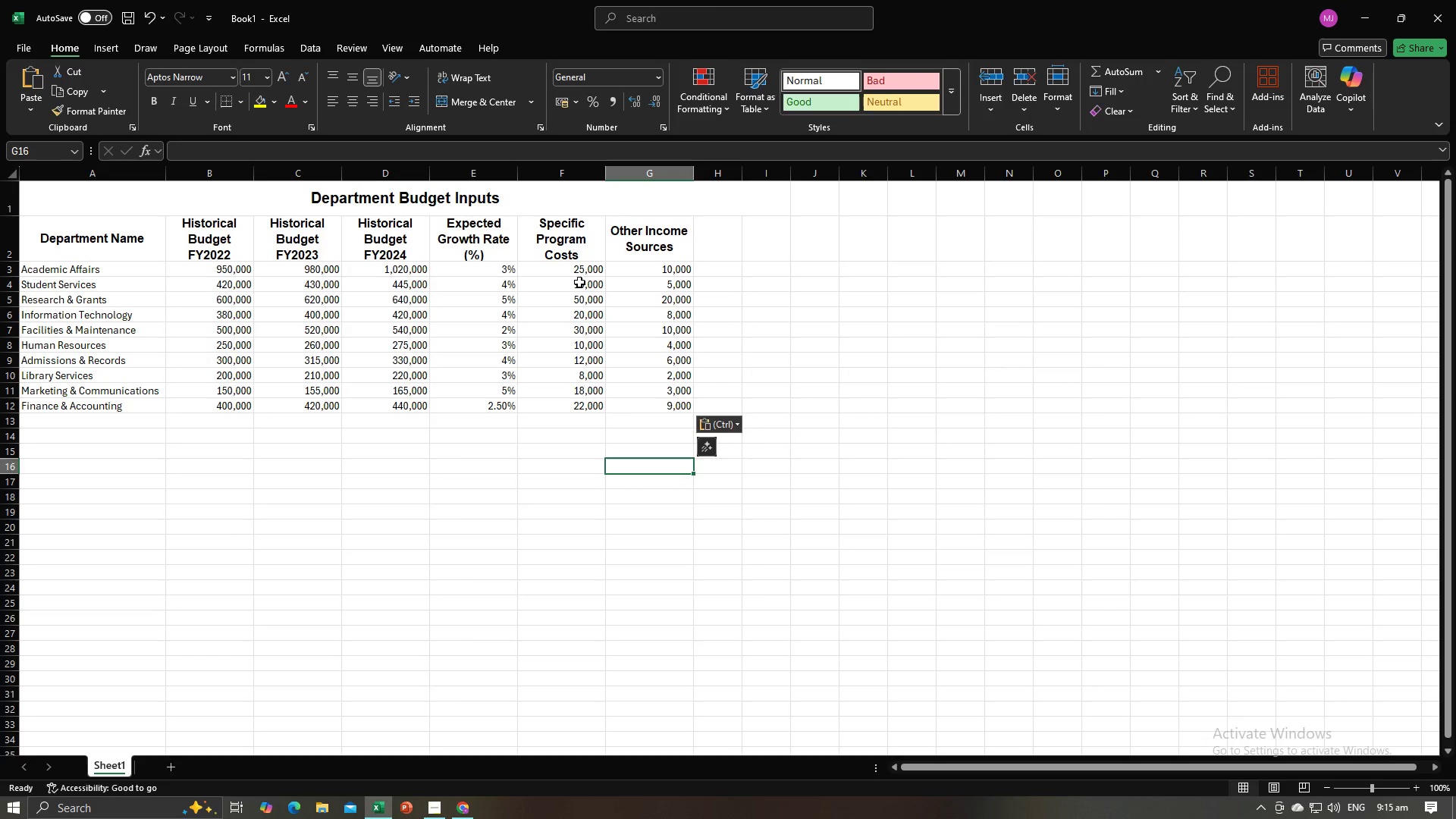 
left_click([577, 274])
 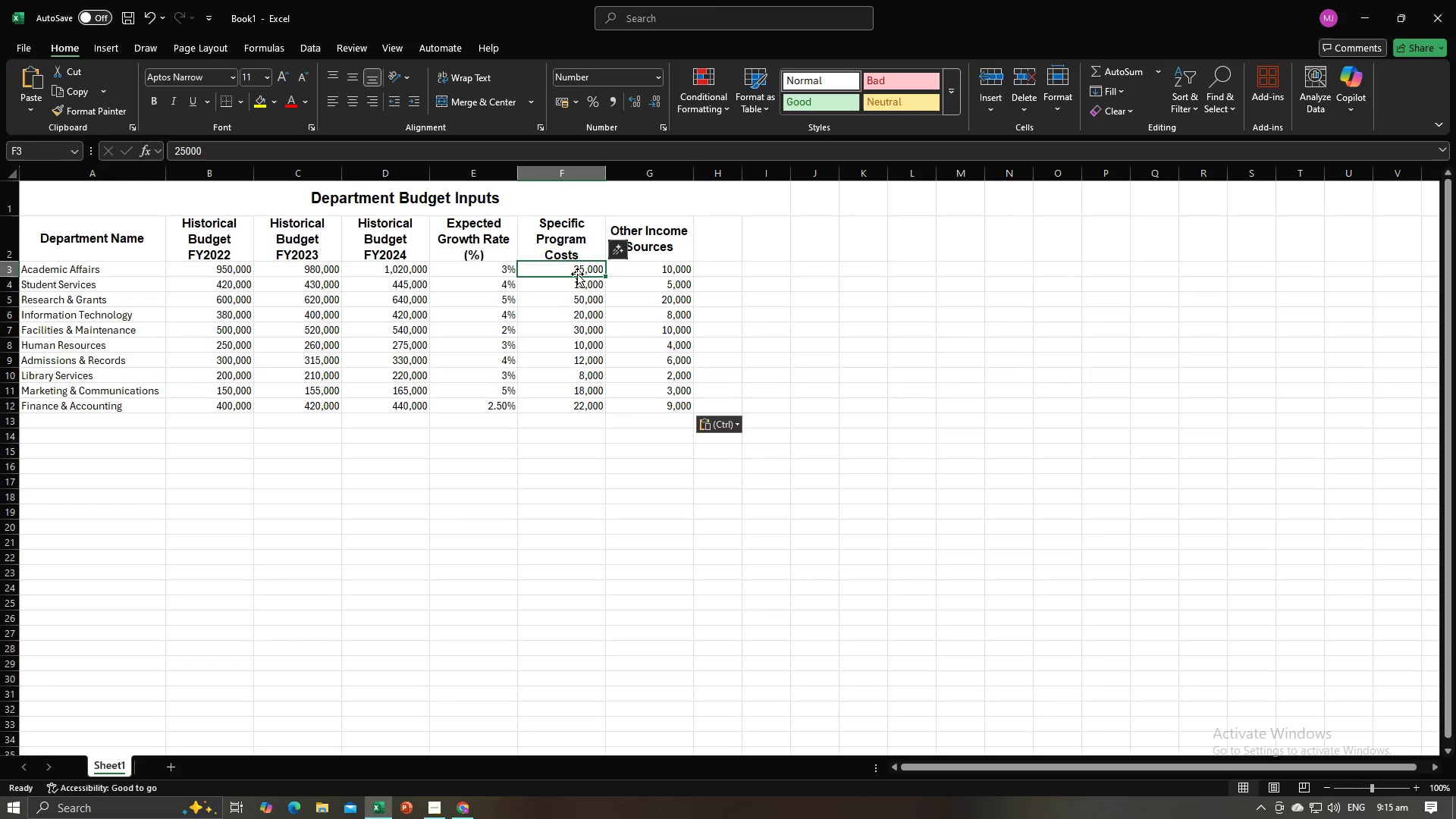 
key(Alt+AltLeft)
 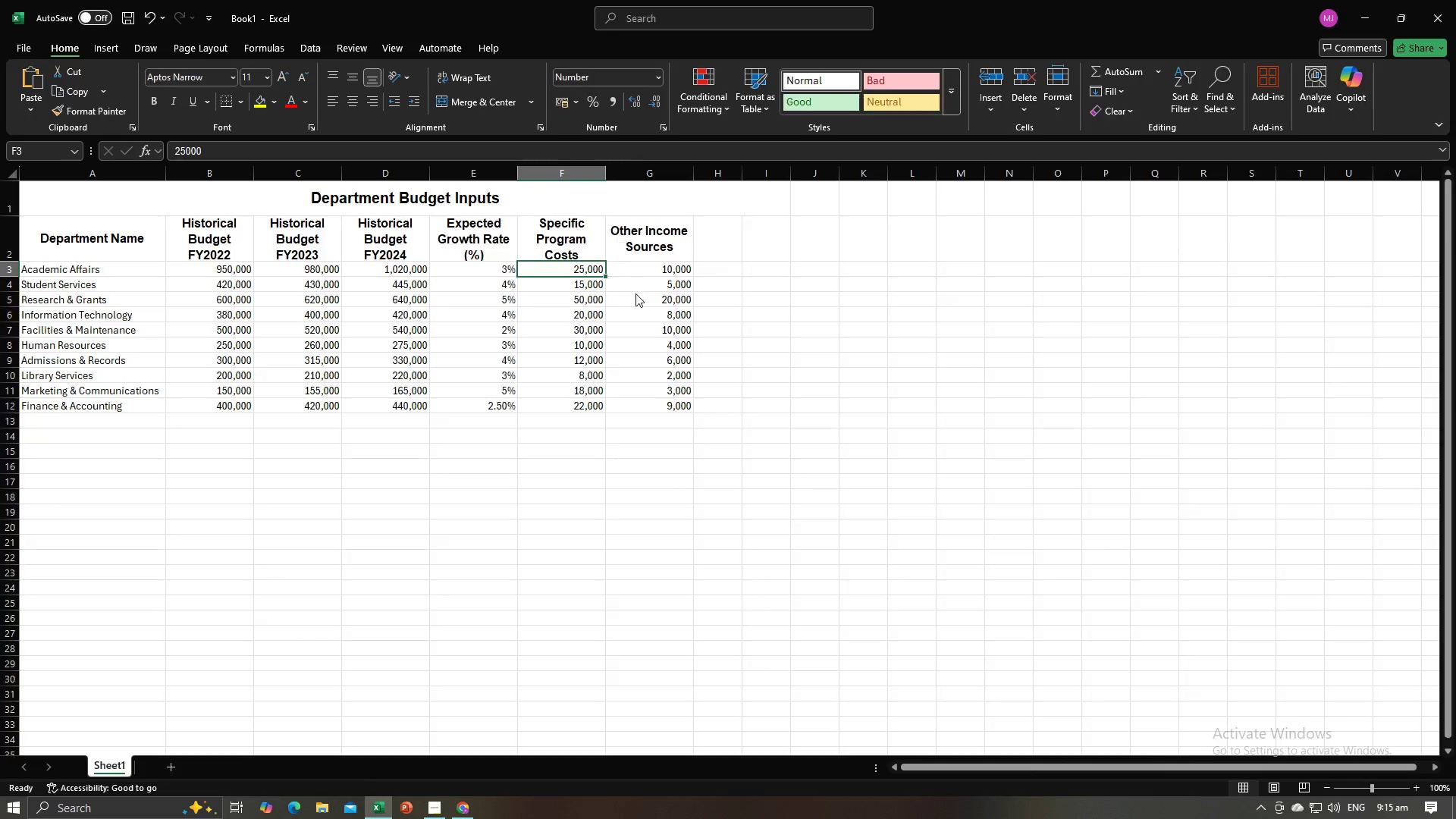 
key(Alt+Tab)
 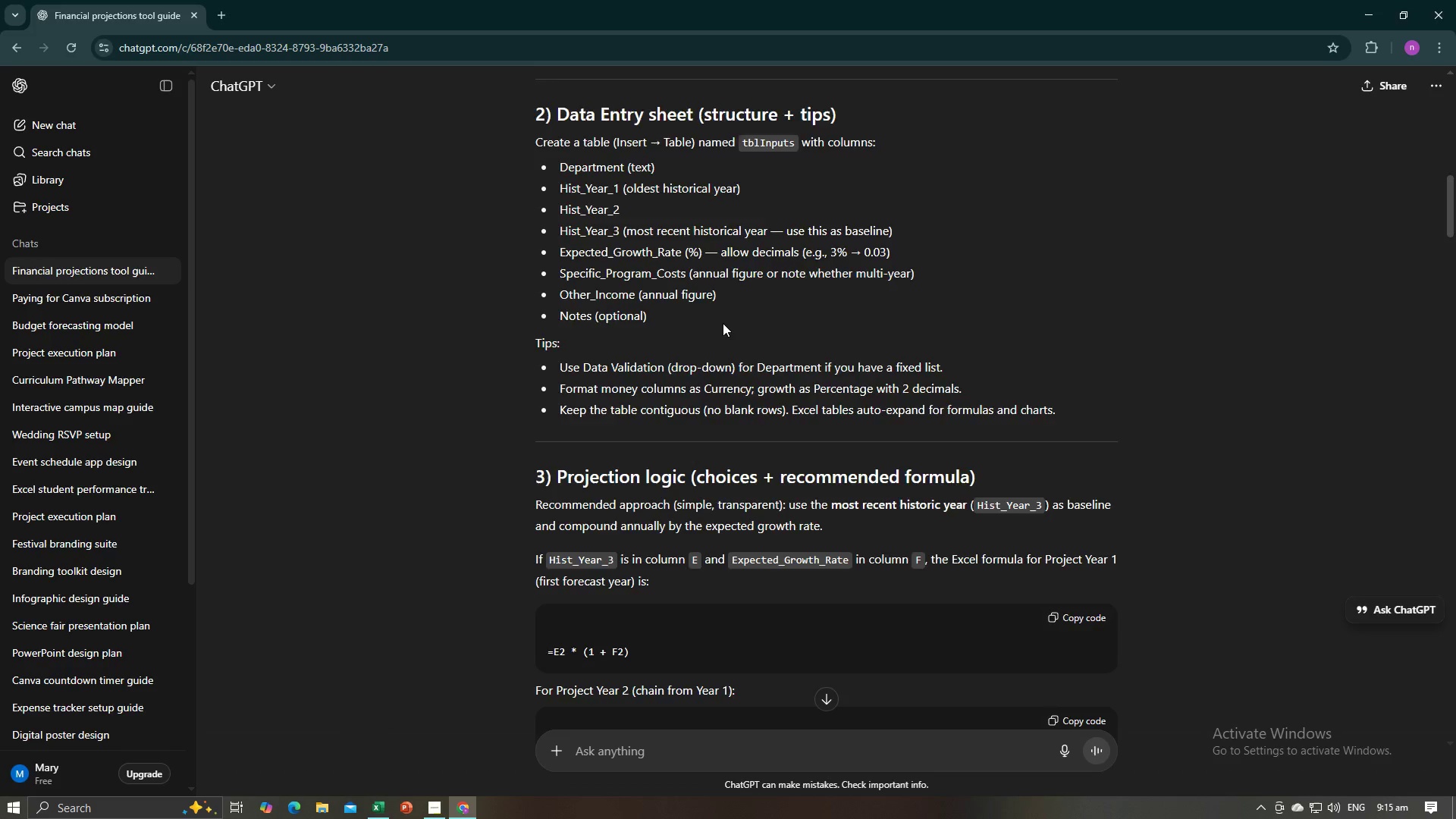 
scroll: coordinate [723, 323], scroll_direction: down, amount: 12.0
 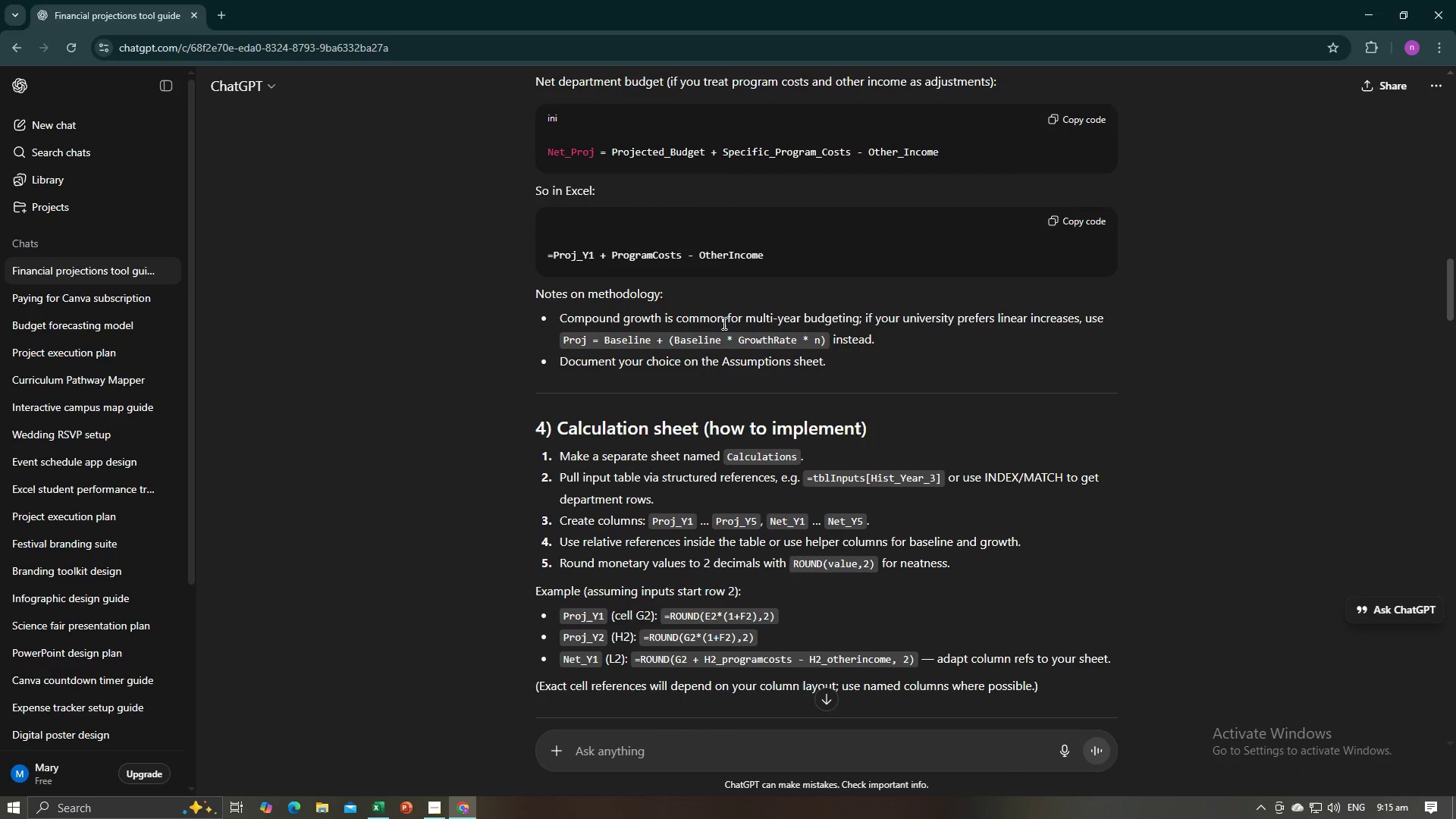 
scroll: coordinate [723, 323], scroll_direction: up, amount: 4.0
 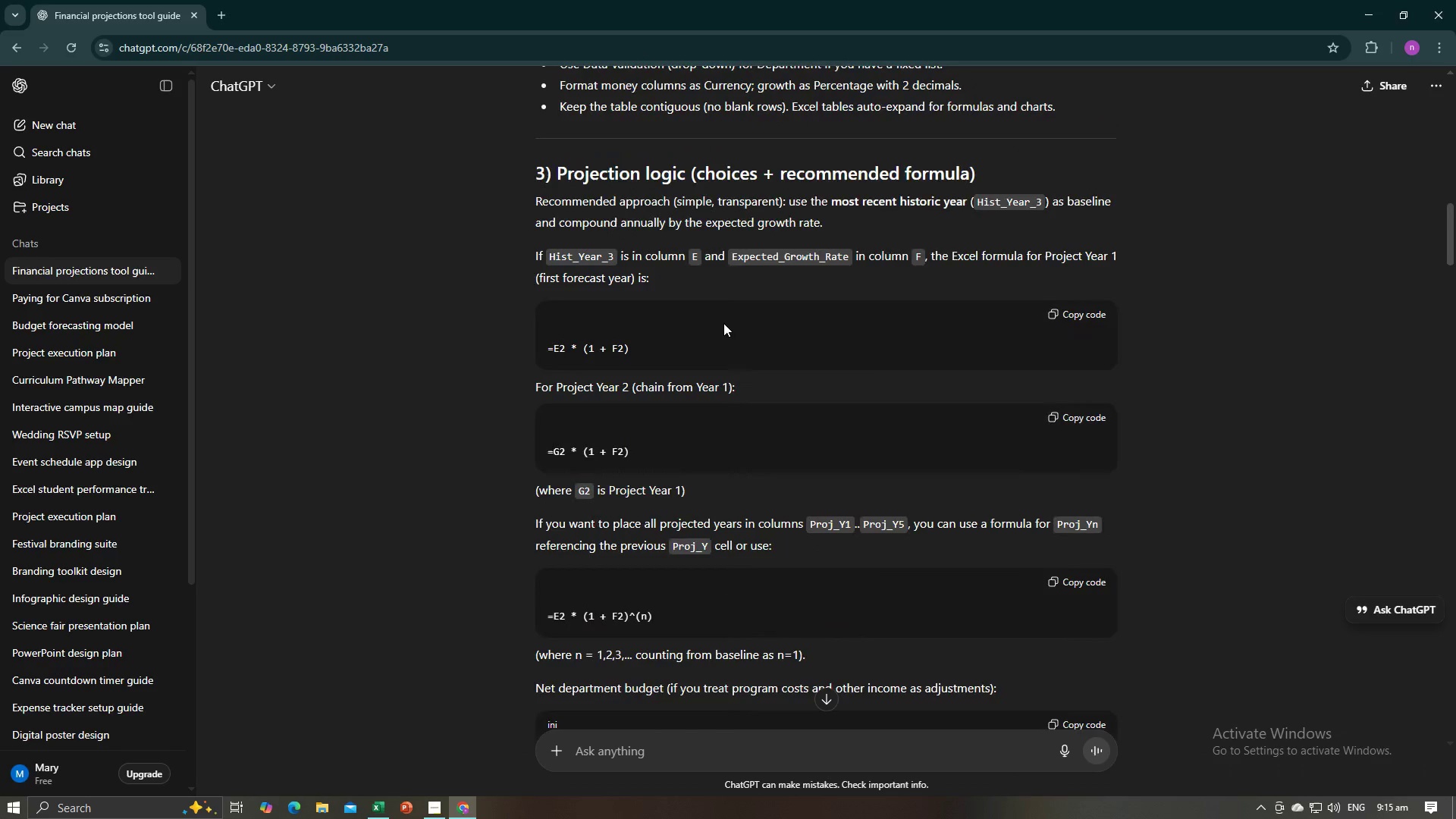 
scroll: coordinate [782, 399], scroll_direction: down, amount: 35.0
 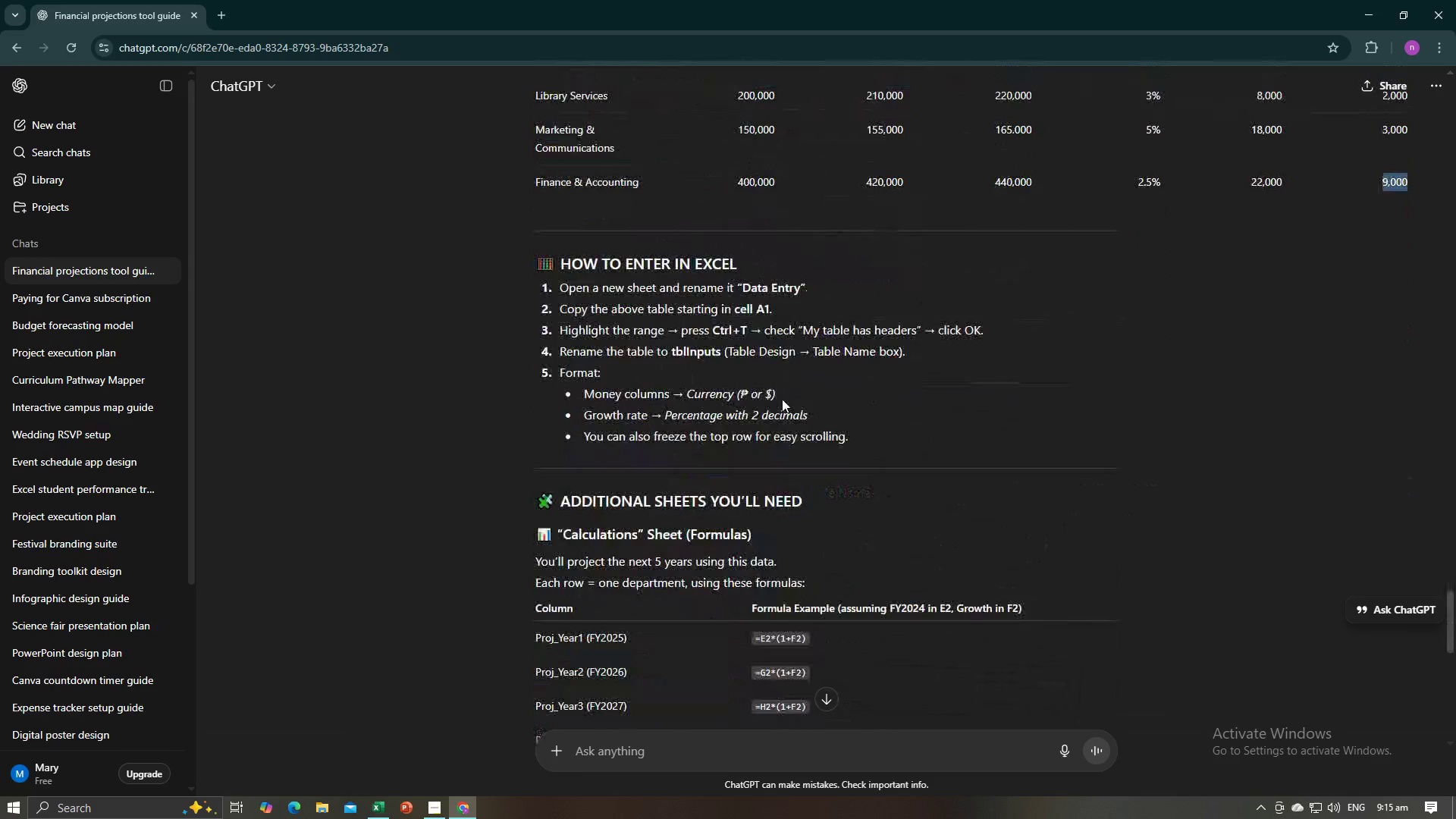 
key(Alt+AltLeft)
 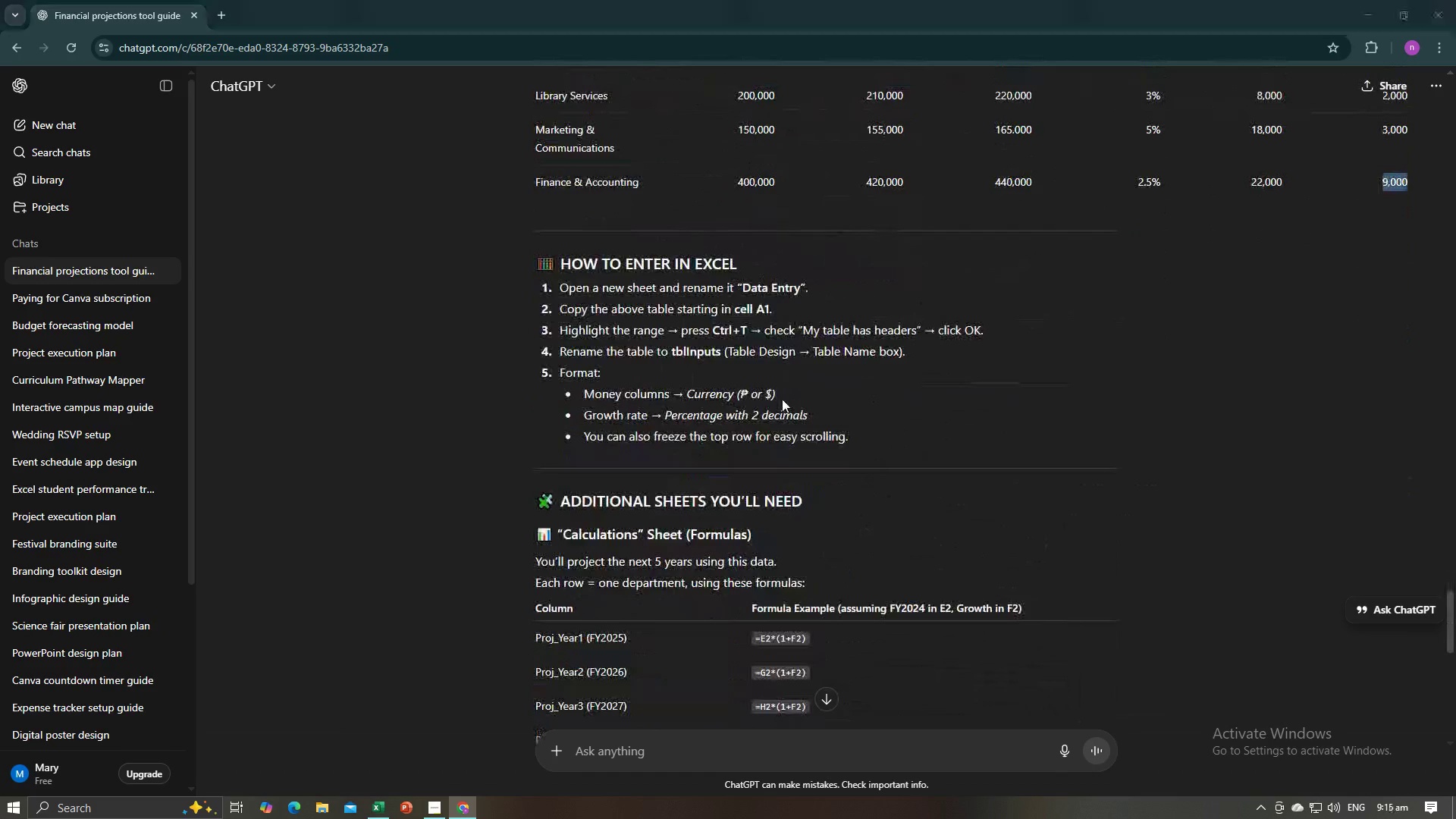 
key(Alt+Tab)
 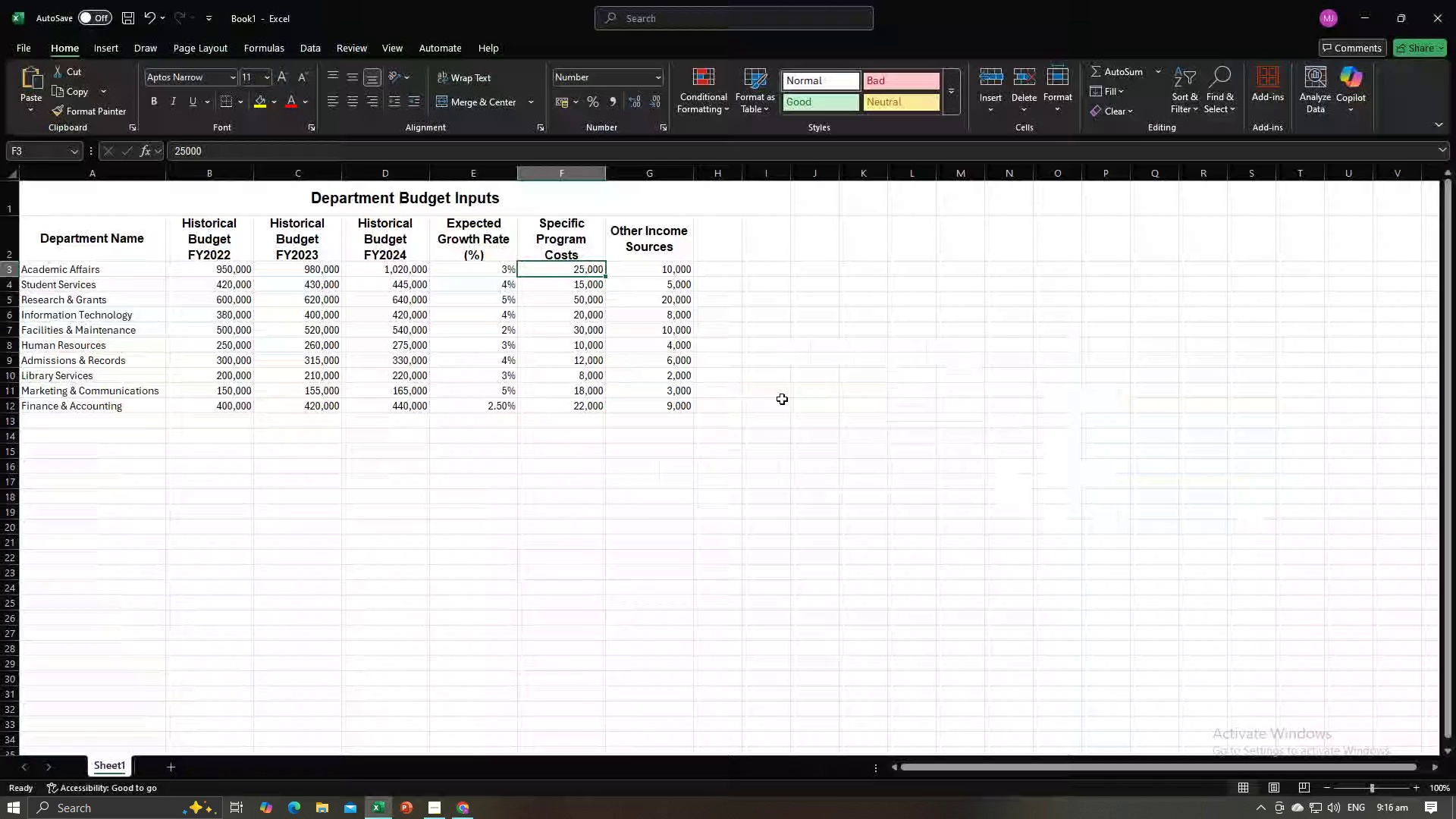 
scroll: coordinate [782, 399], scroll_direction: down, amount: 1.0
 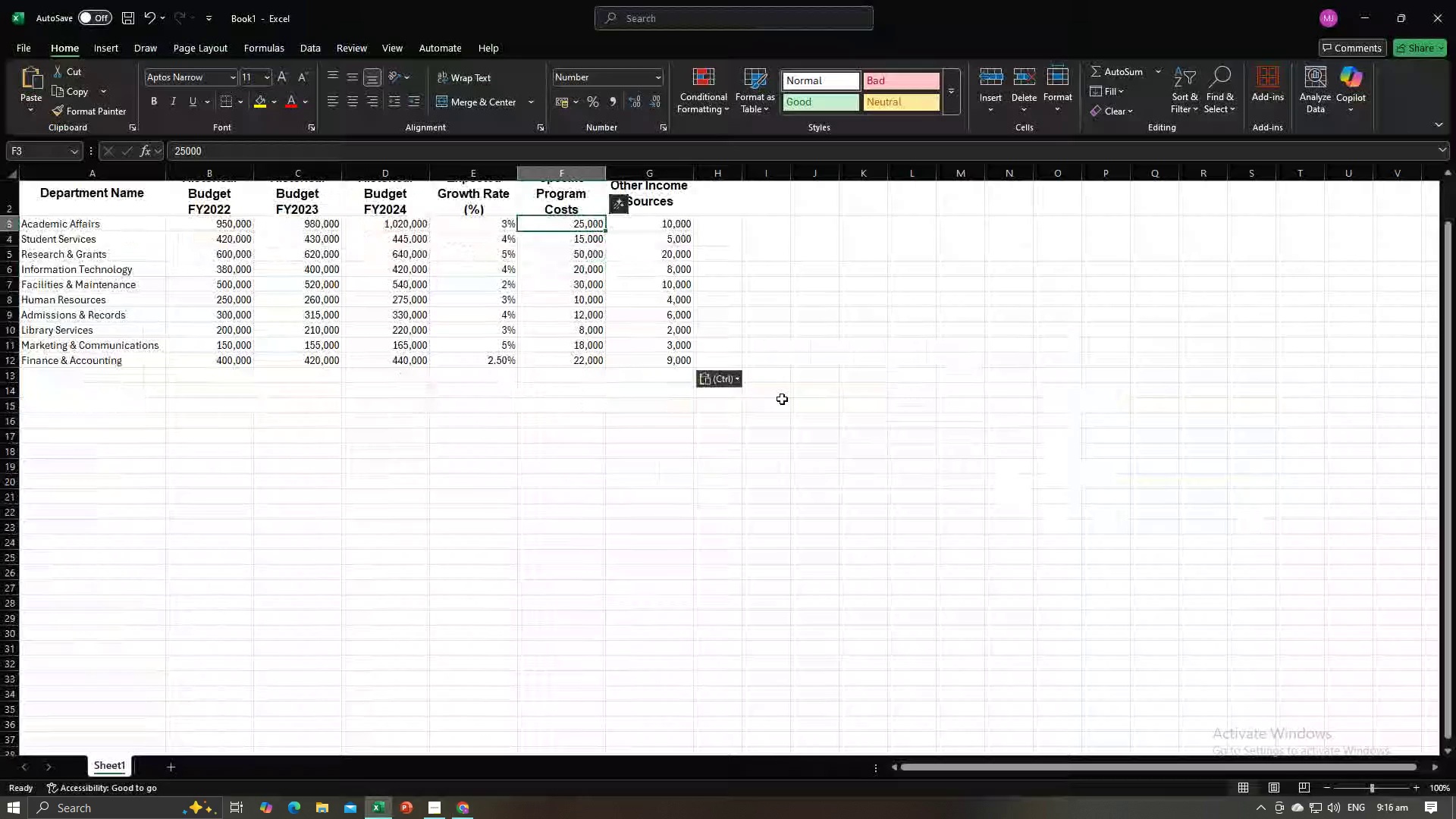 
scroll: coordinate [782, 399], scroll_direction: up, amount: 3.0
 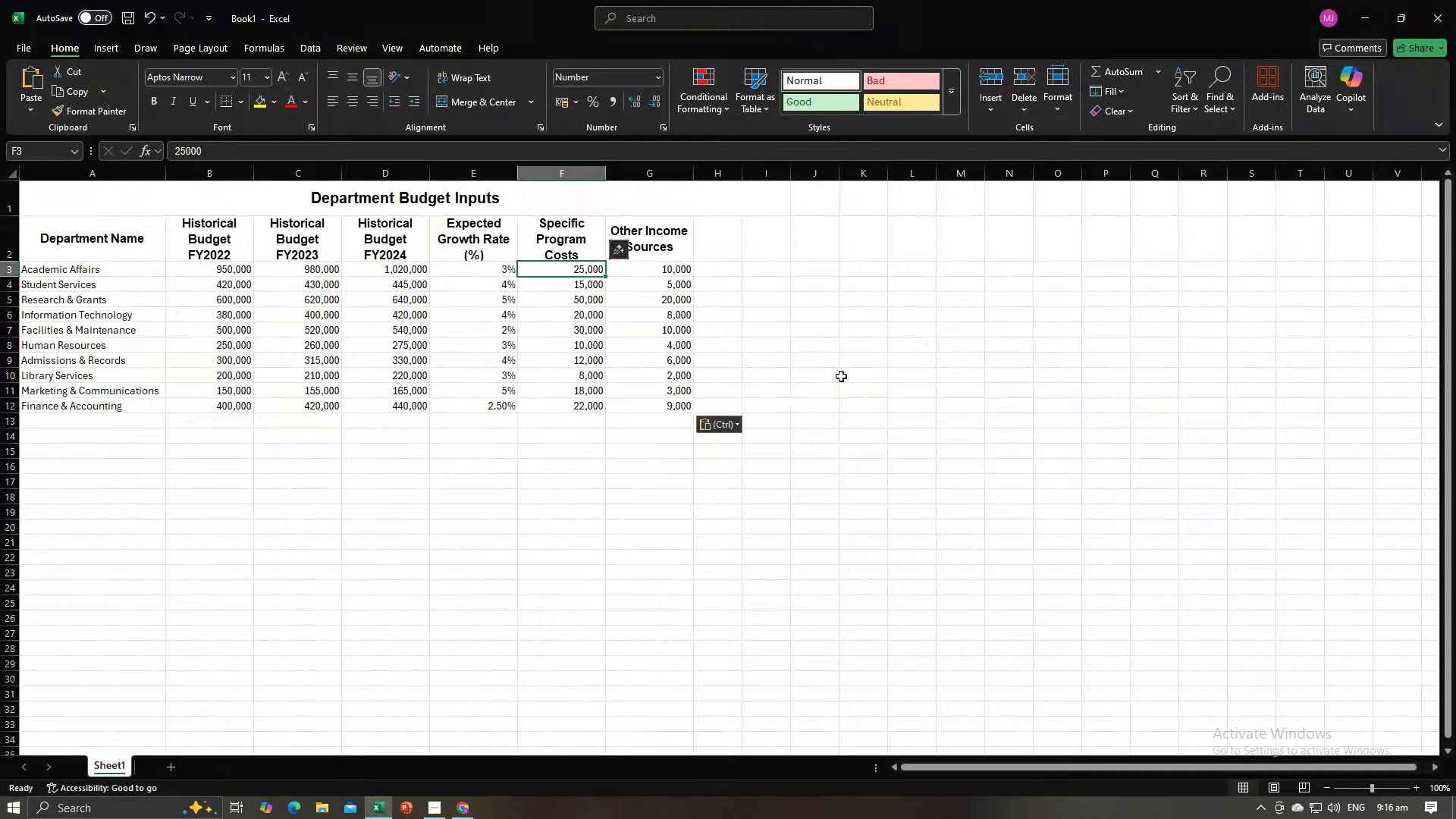 
key(Alt+AltLeft)
 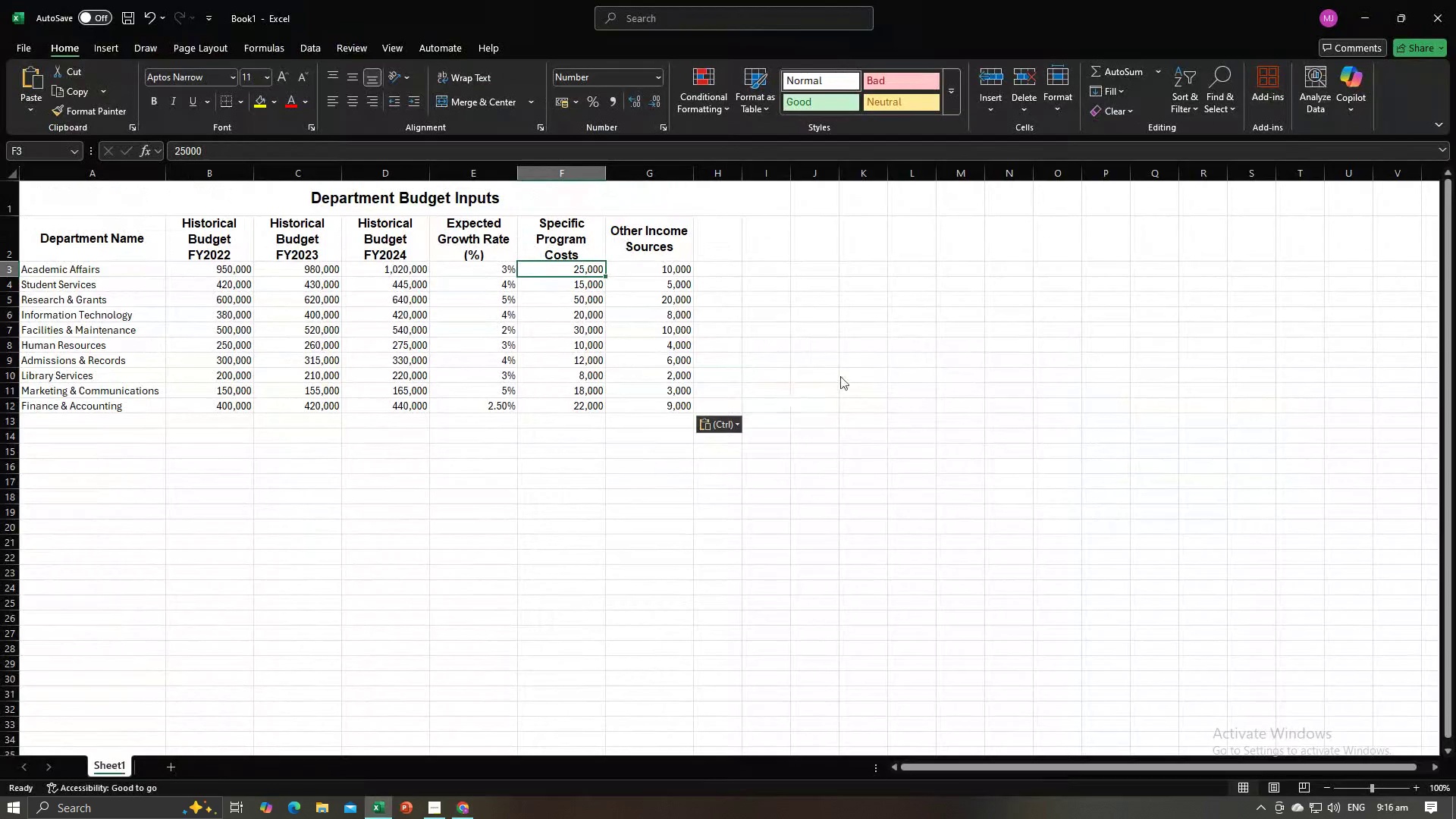 
key(Alt+Tab)
 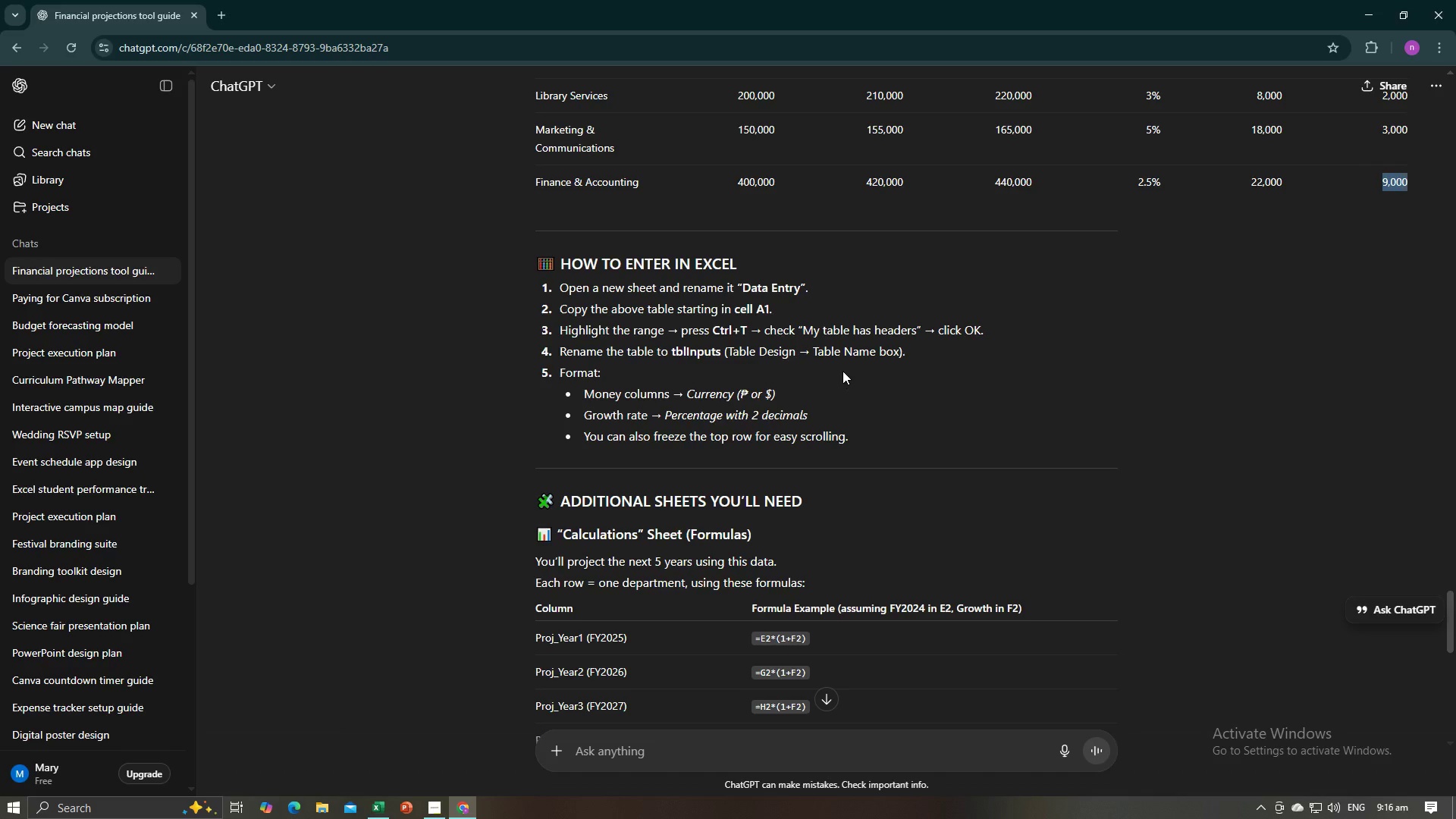 
wait(8.38)
 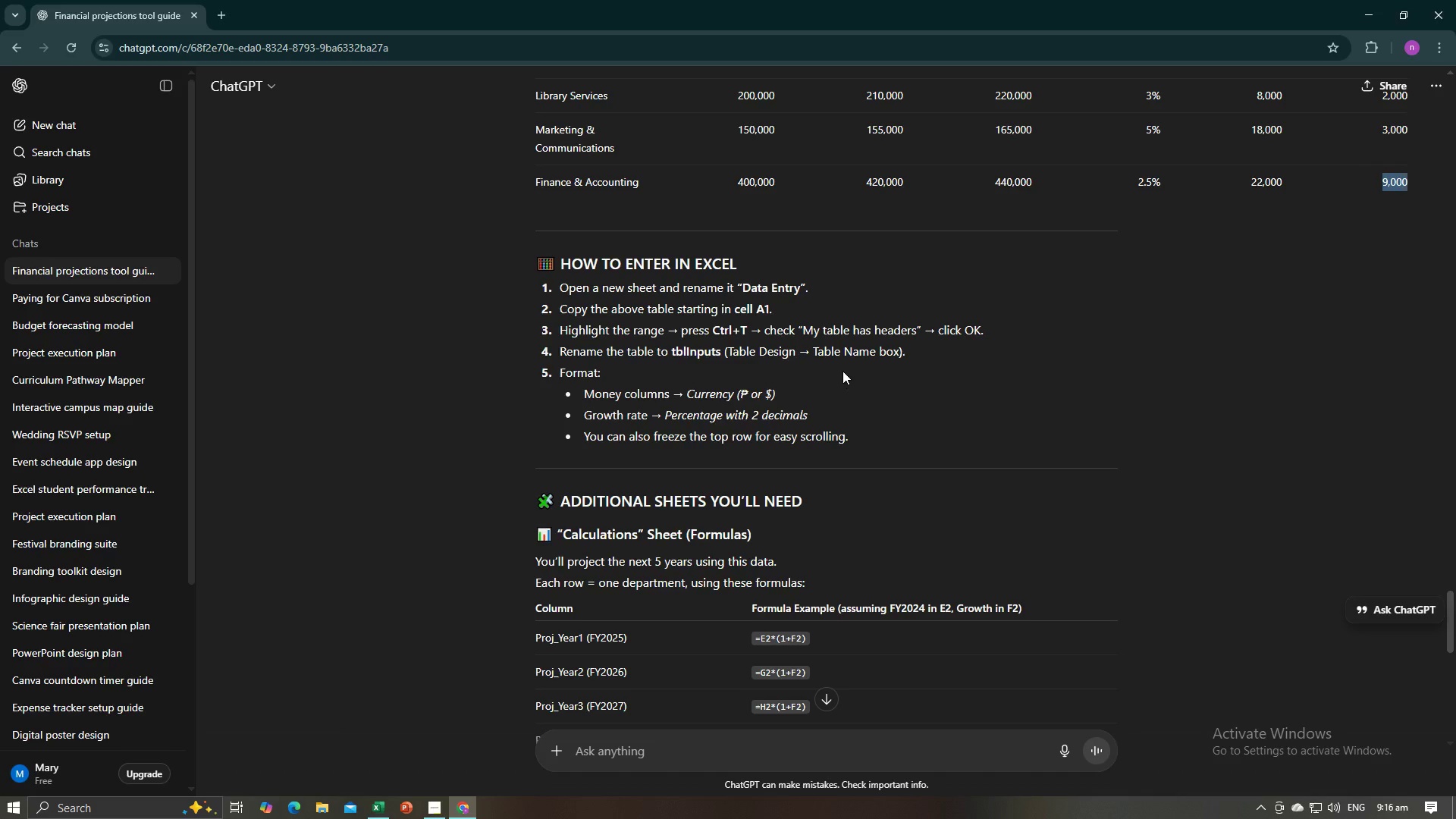 
key(Alt+AltLeft)
 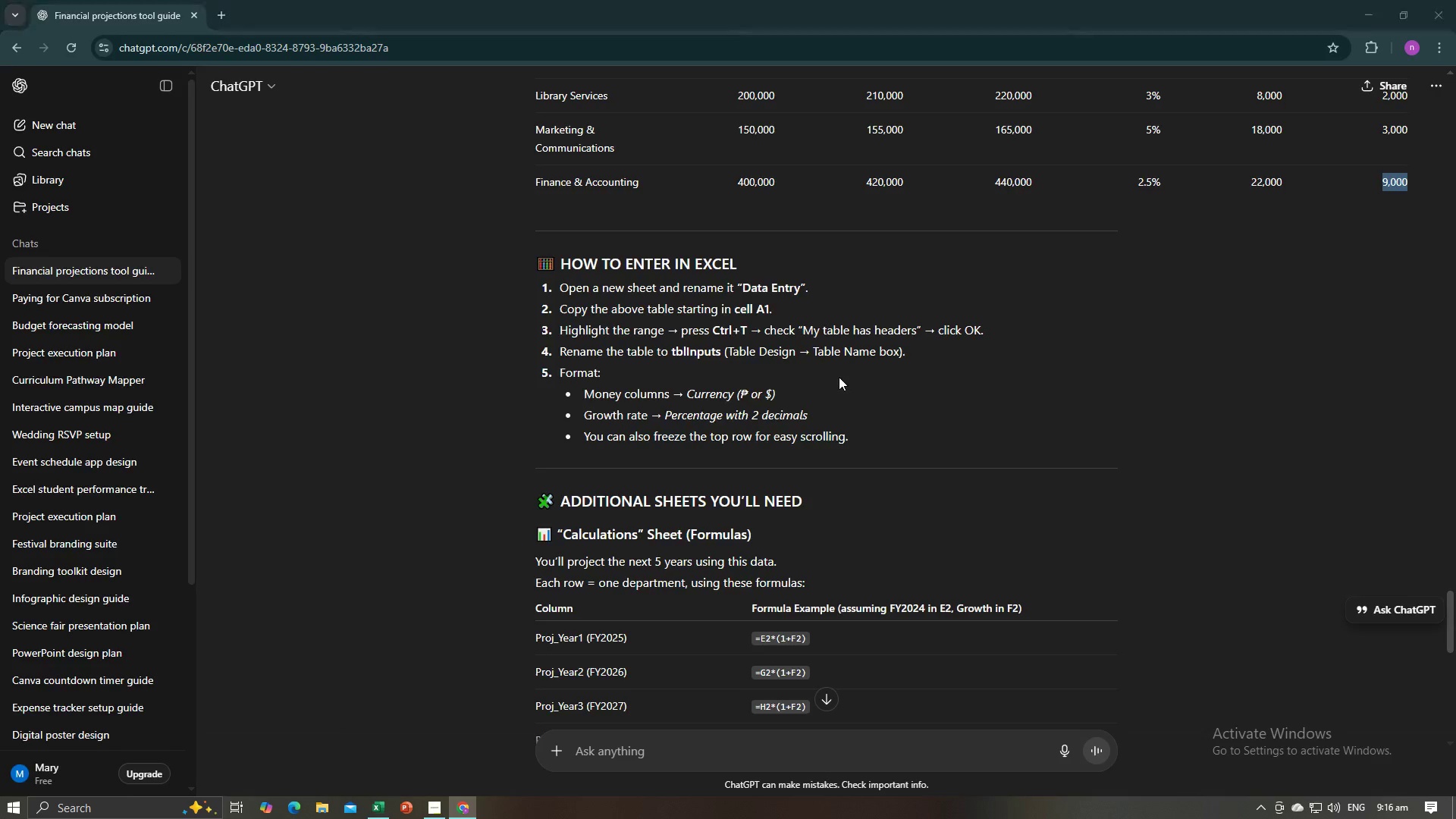 
key(Alt+Tab)
 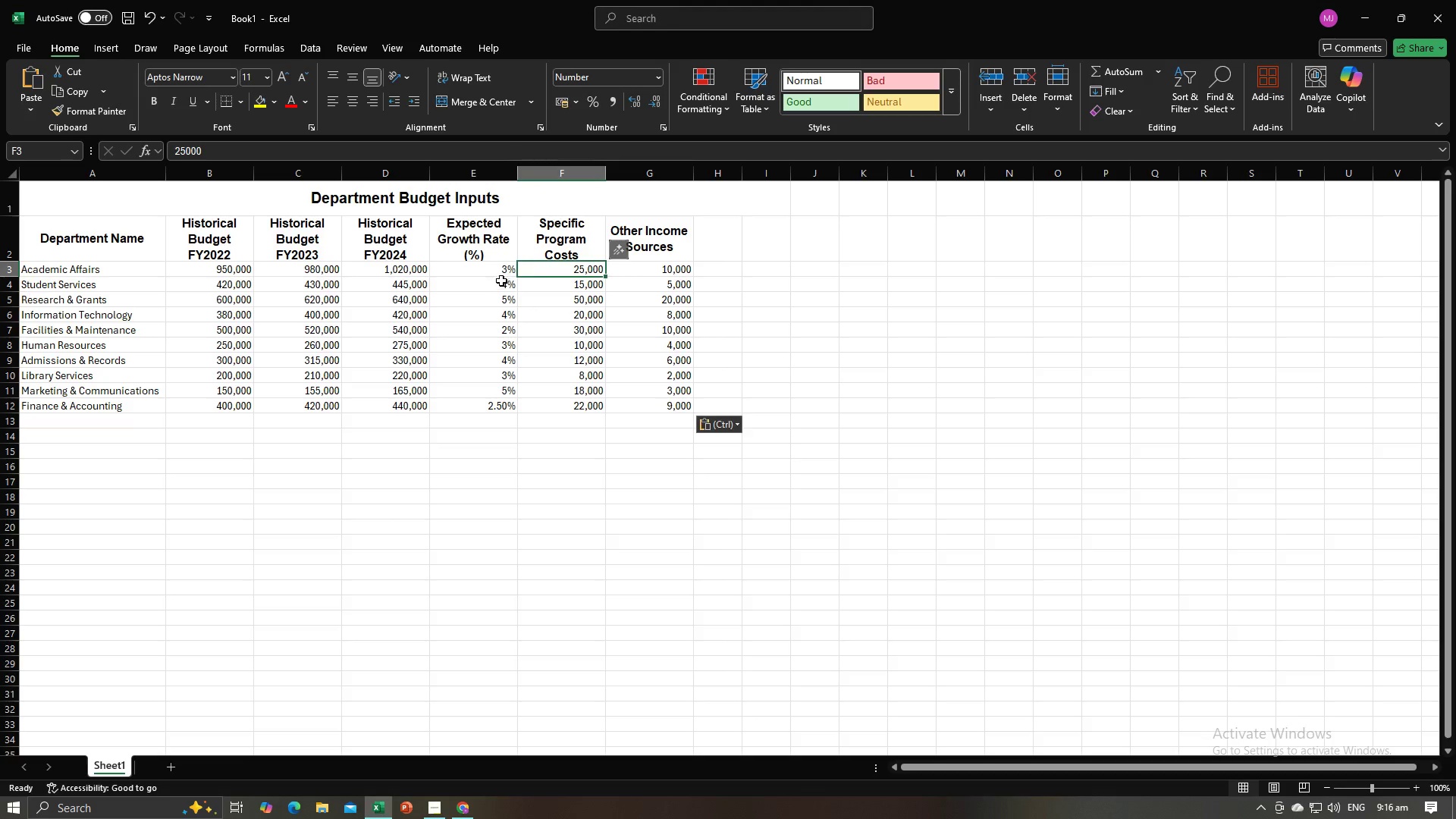 
left_click([503, 271])
 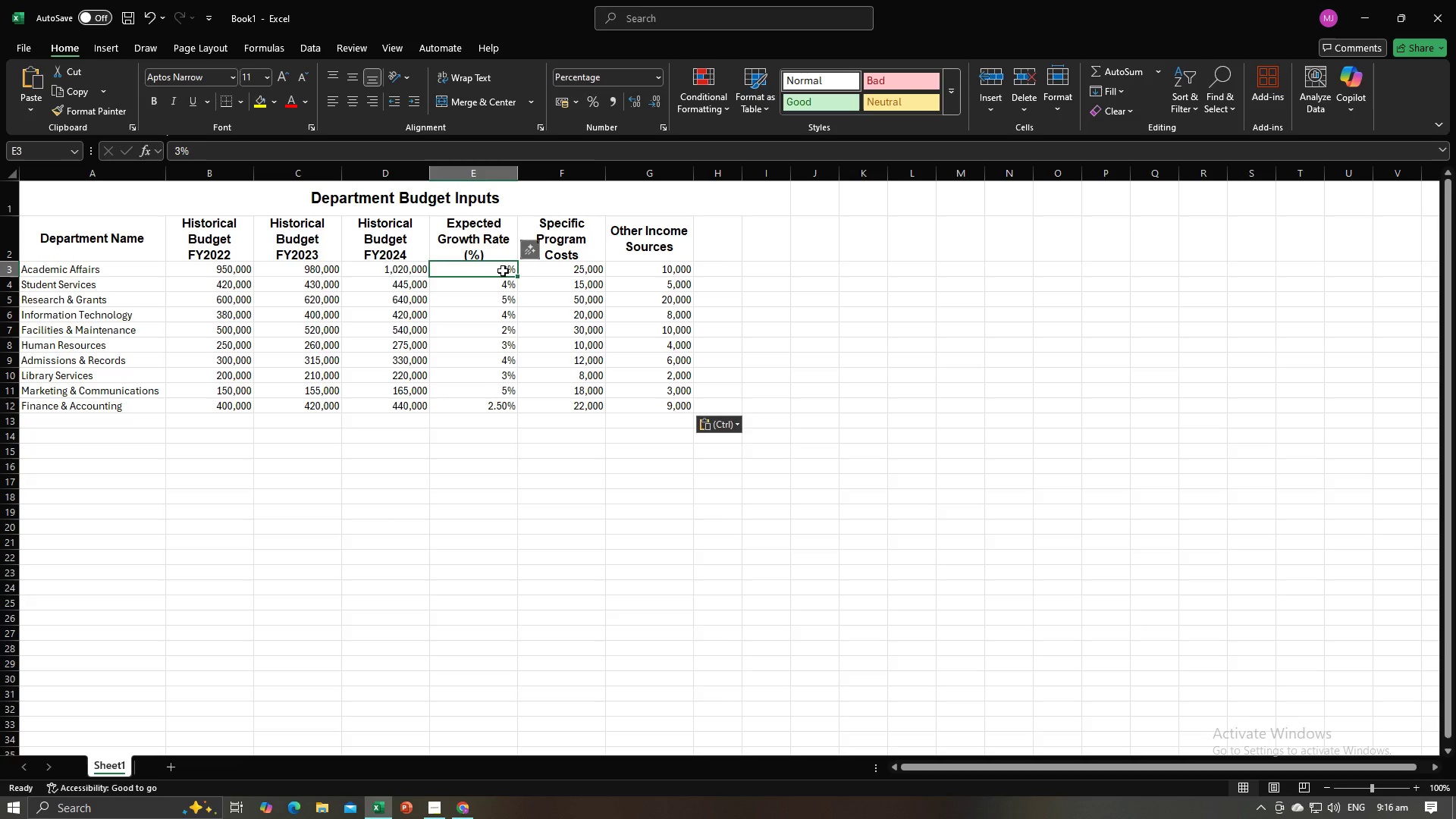 
key(Alt+AltLeft)
 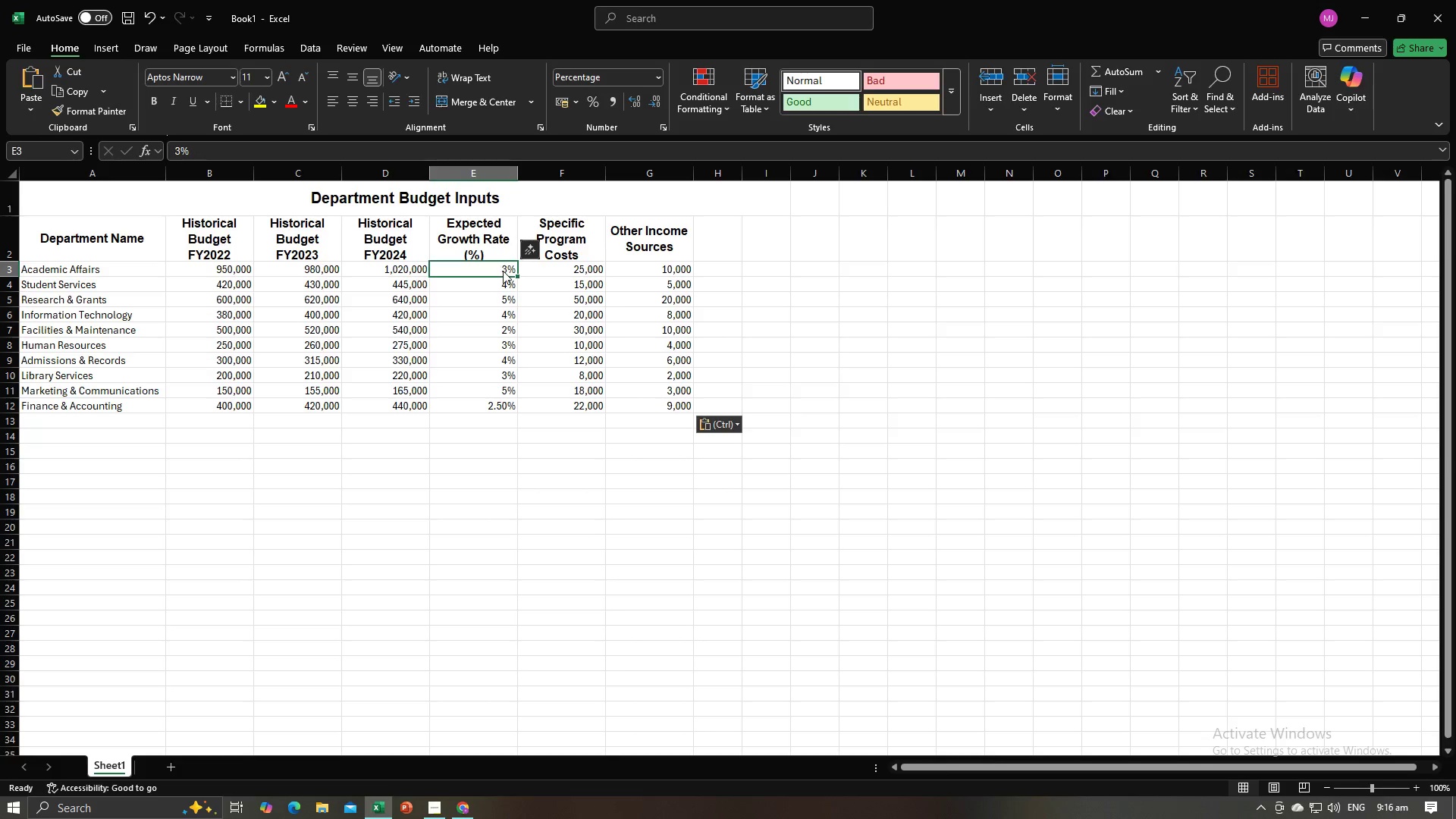 
key(Alt+Tab)
 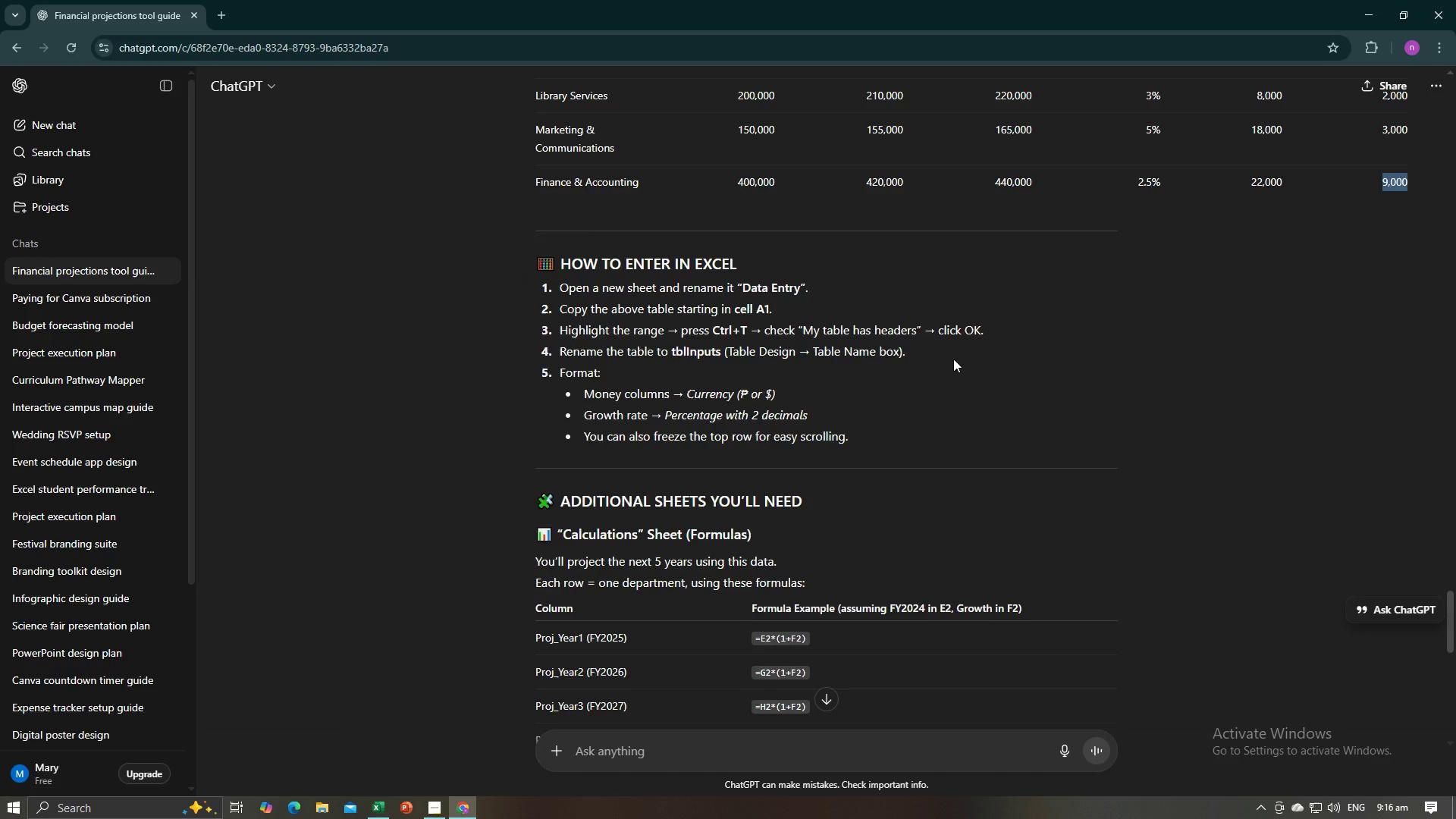 
scroll: coordinate [964, 367], scroll_direction: down, amount: 3.0
 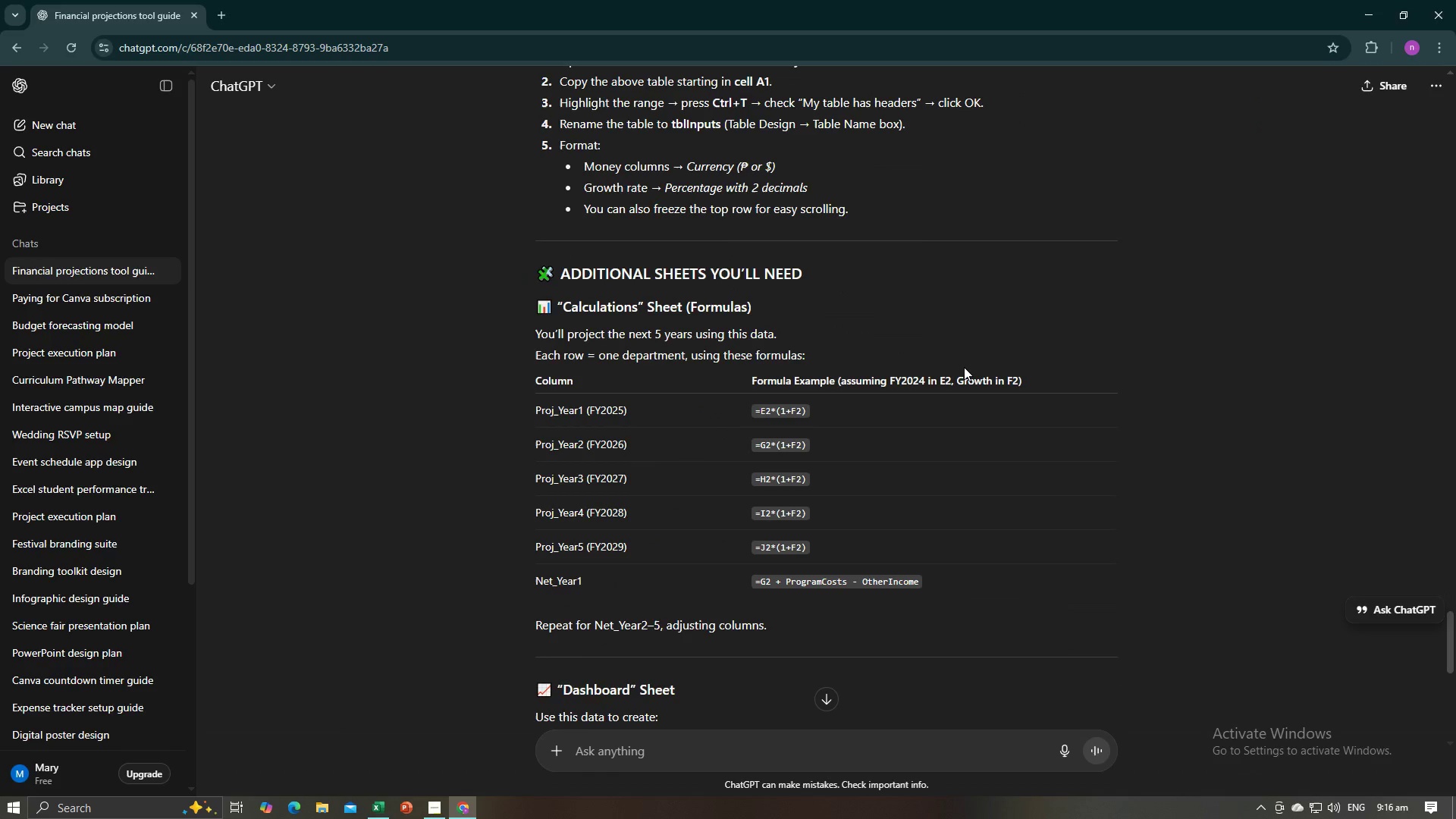 
wait(7.94)
 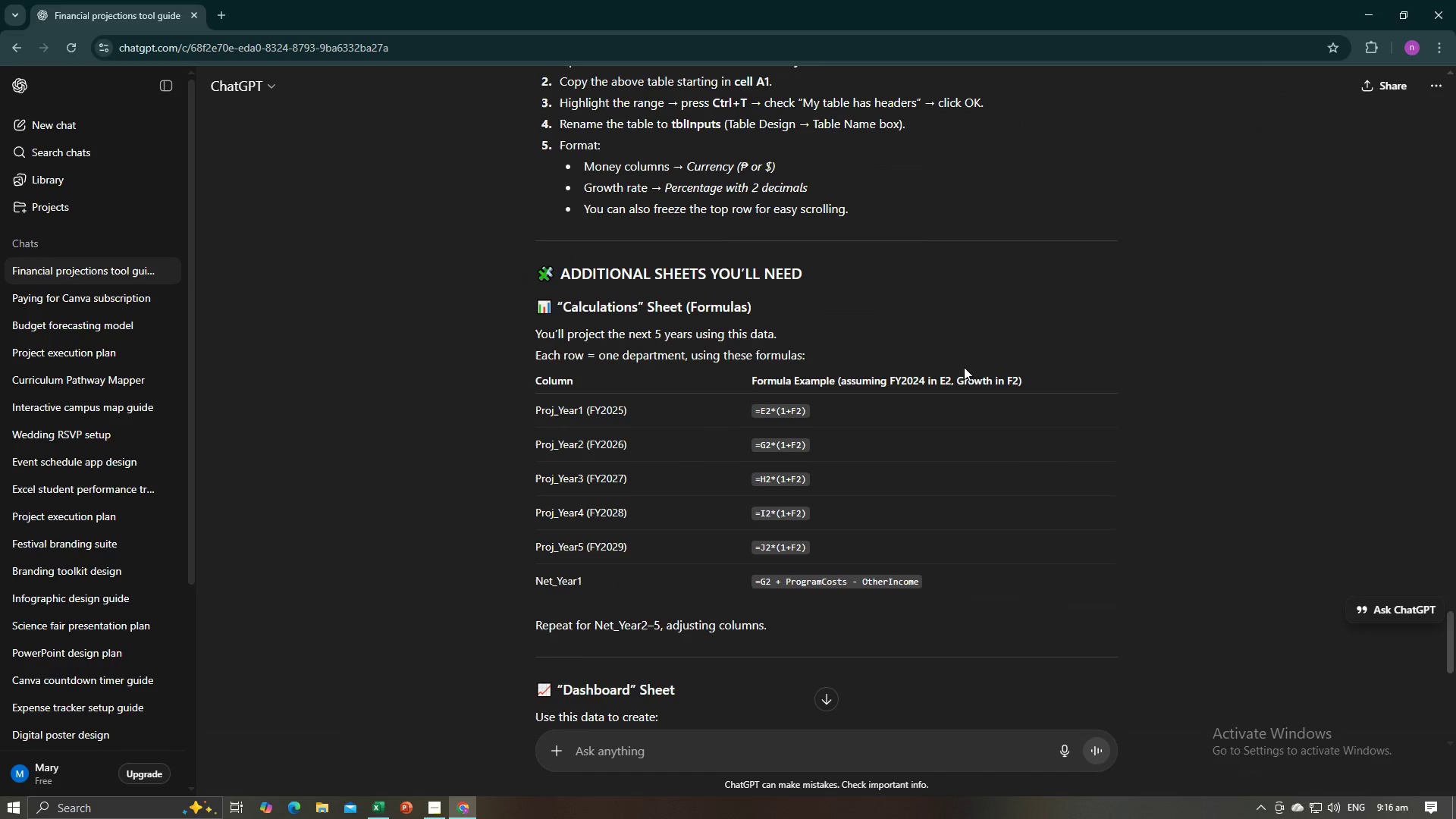 
key(Alt+AltLeft)
 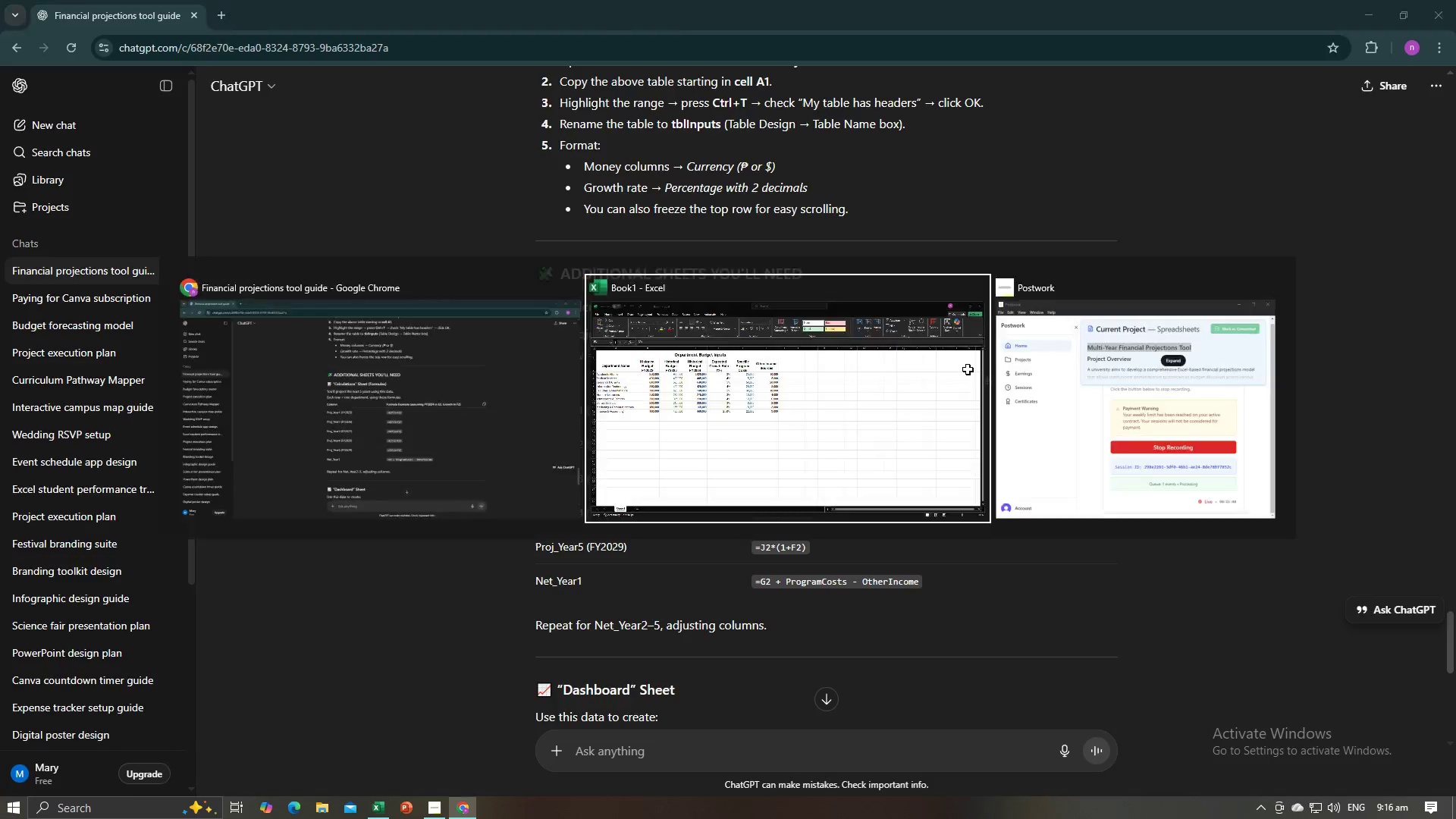 
key(Alt+Tab)
 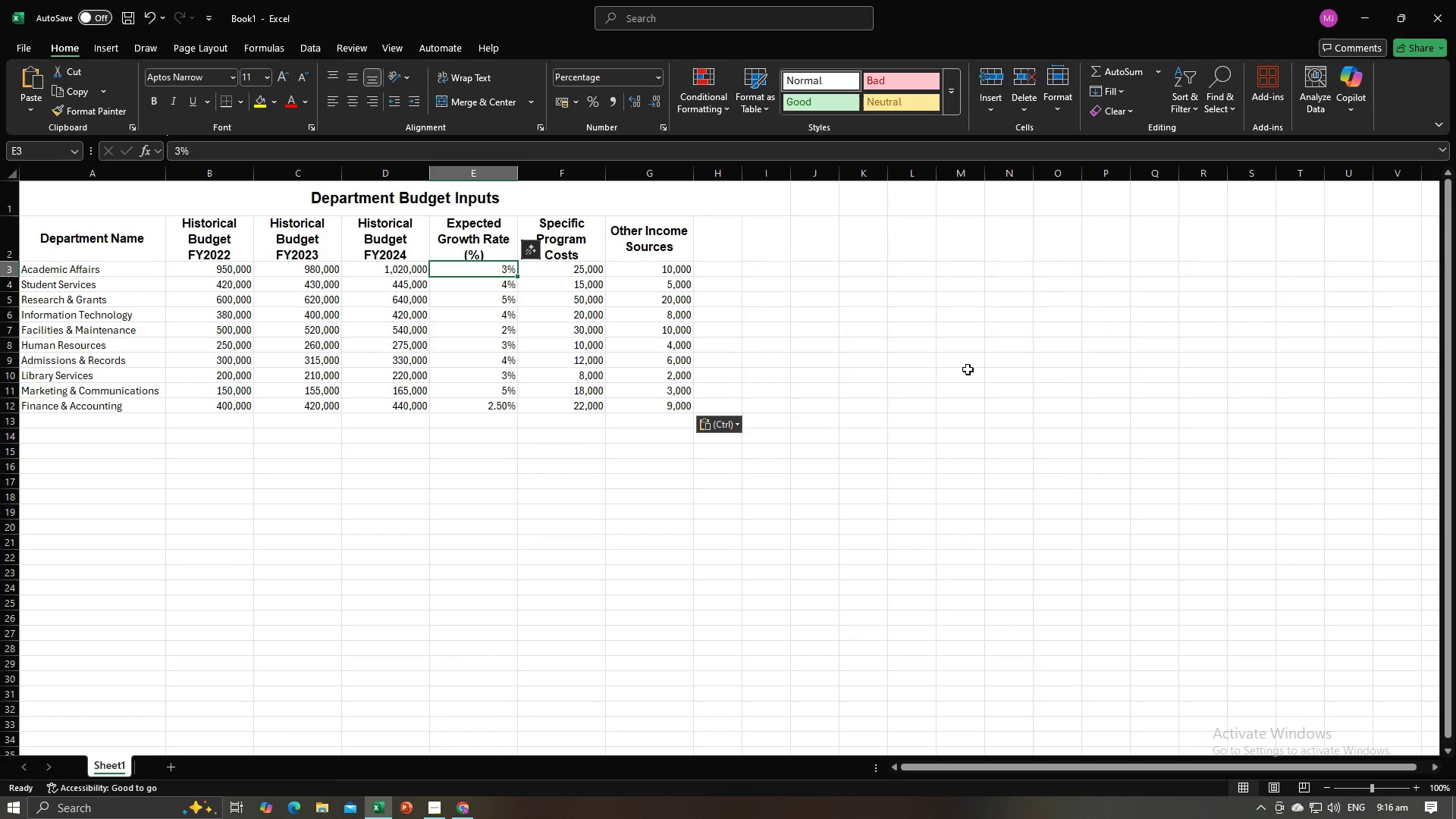 
key(Alt+AltLeft)
 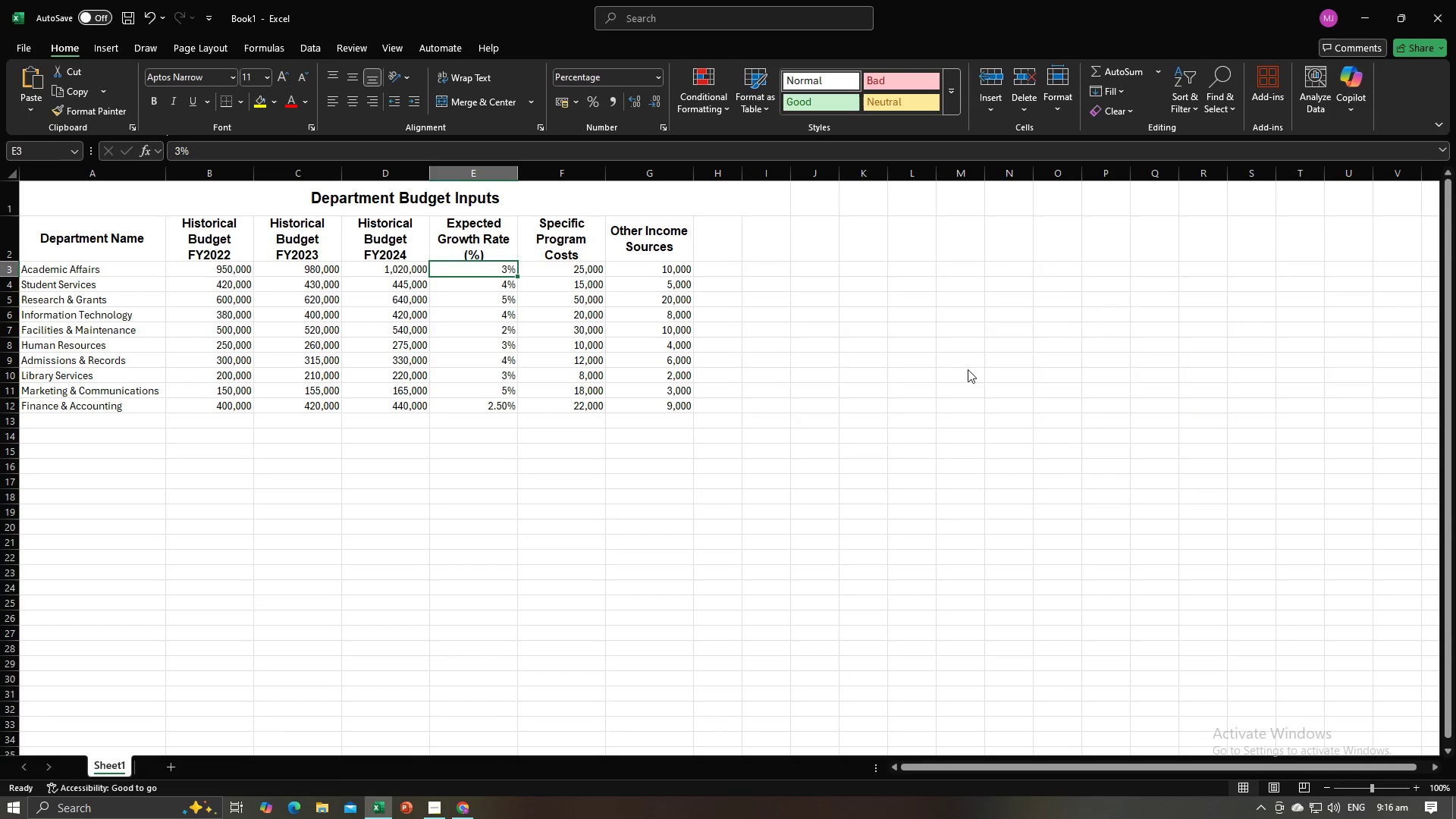 
key(Alt+Tab)
 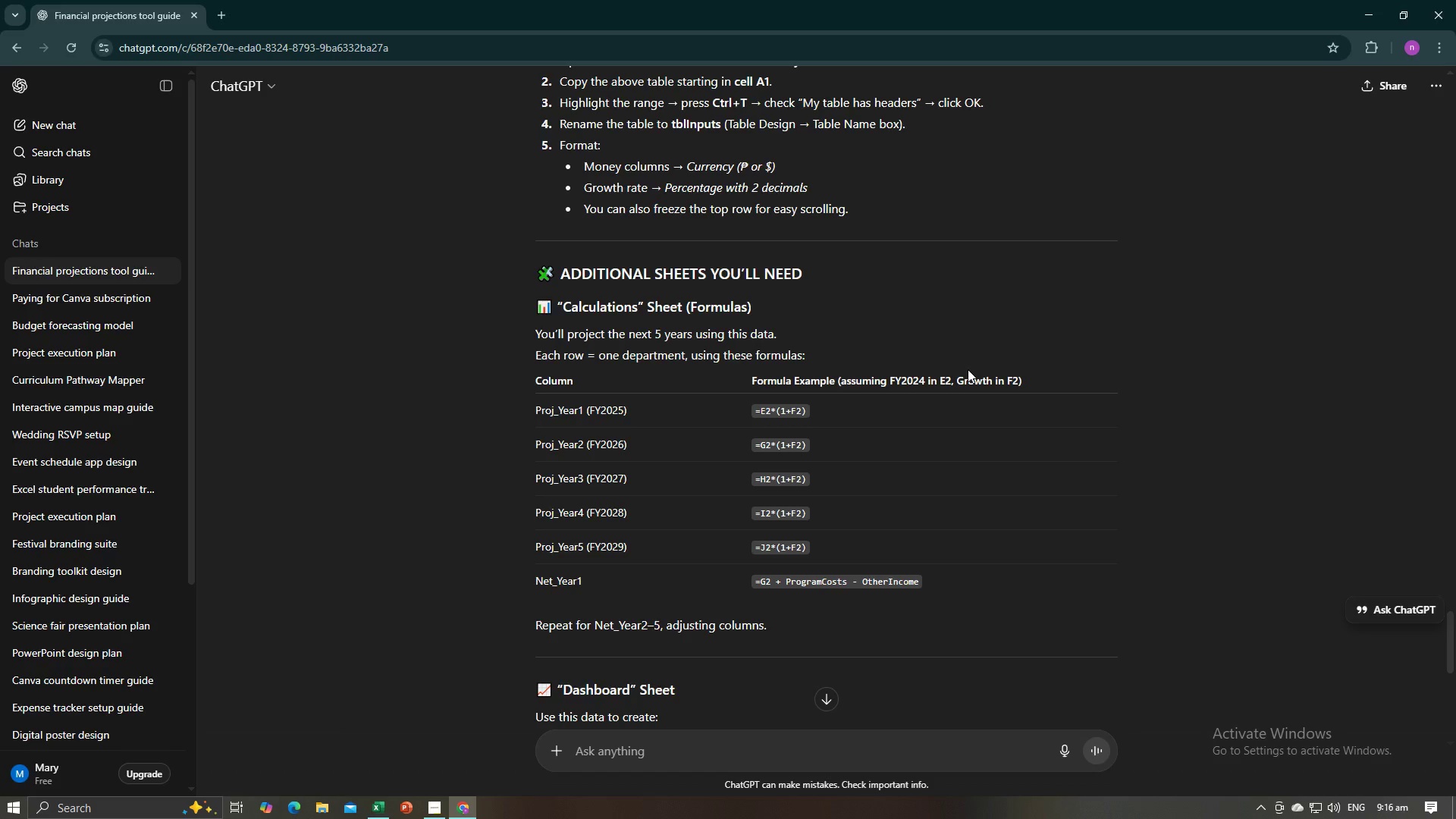 
key(Alt+AltLeft)
 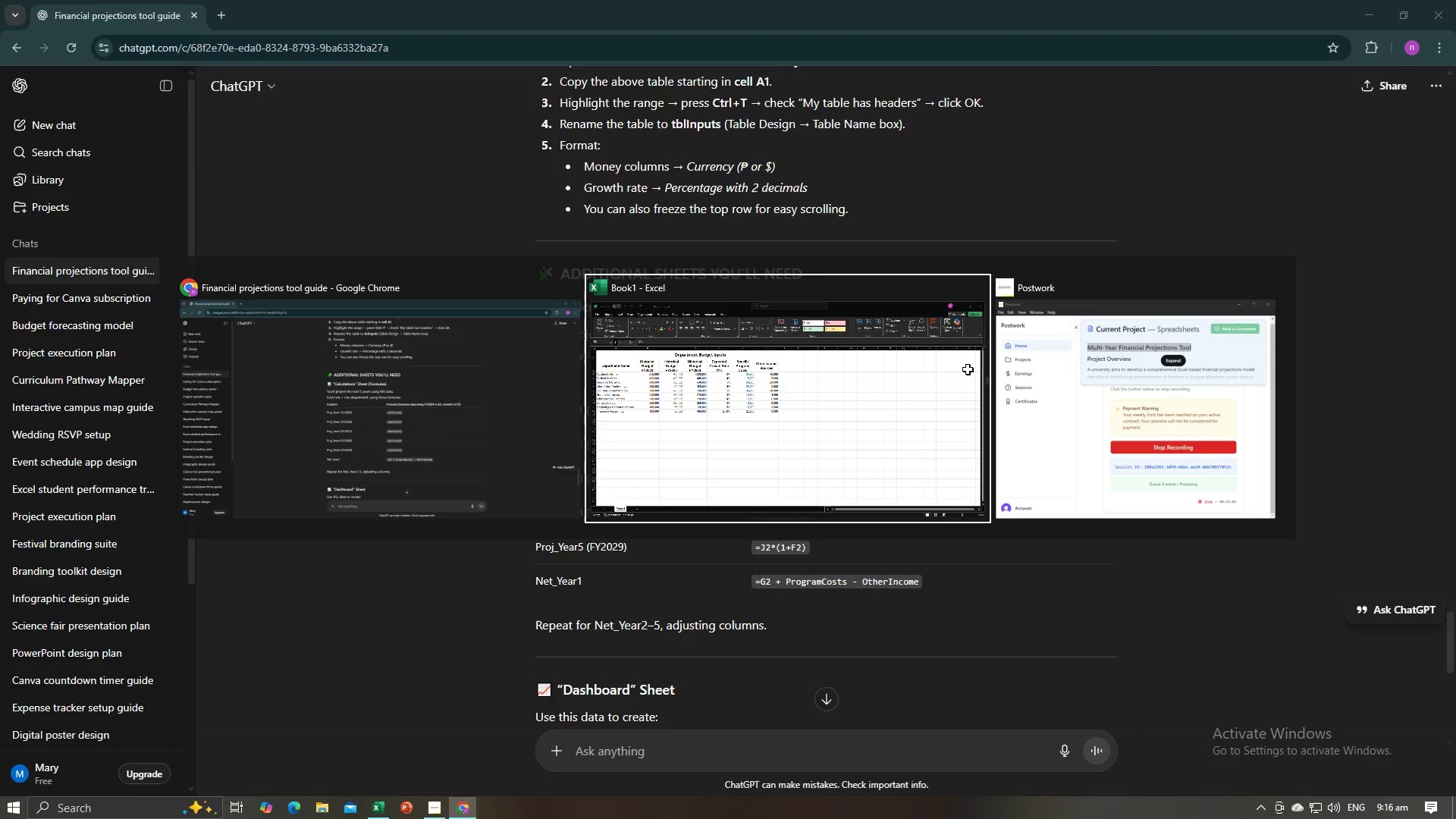 
key(Alt+Tab)
 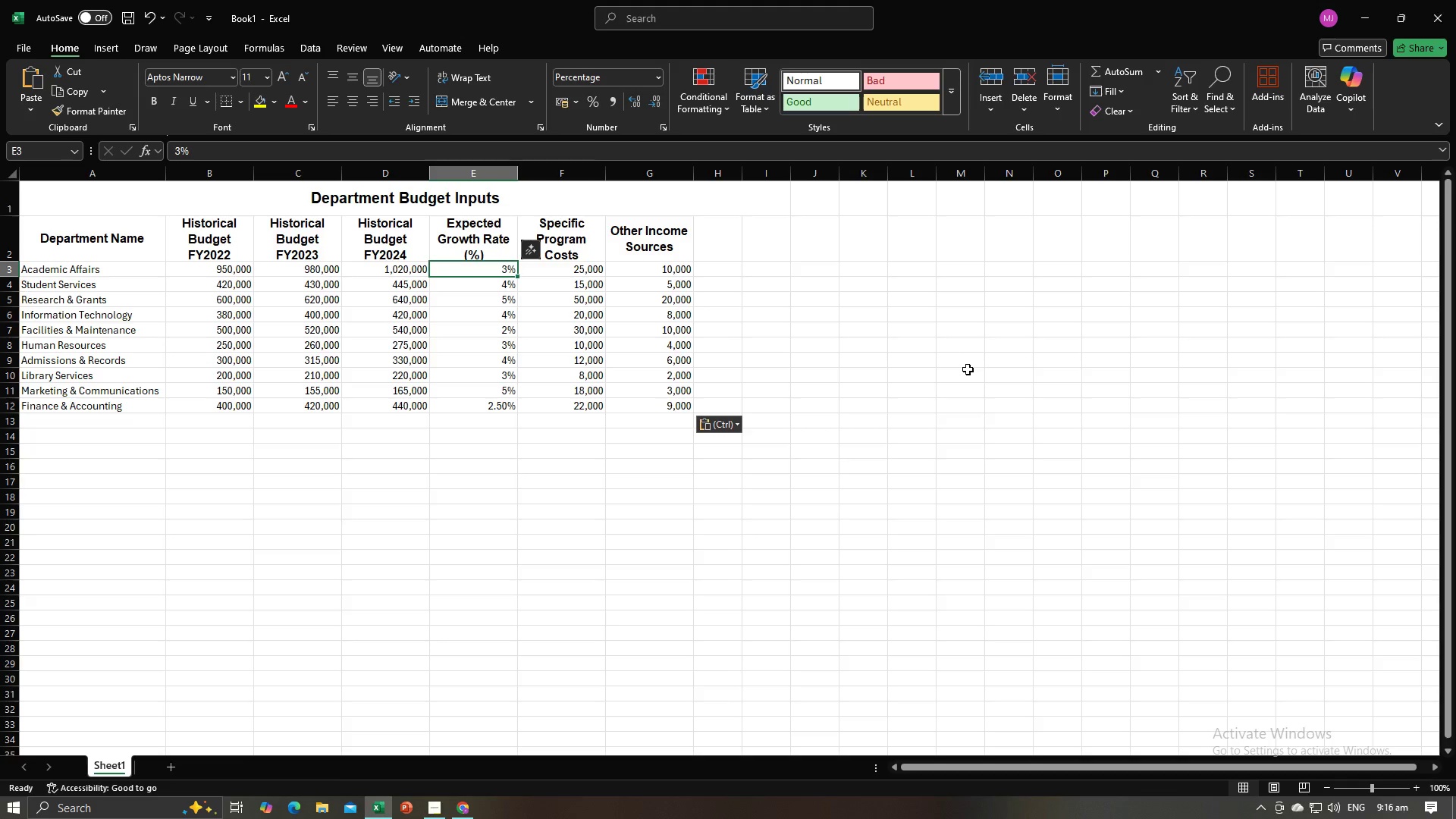 
key(Alt+AltLeft)
 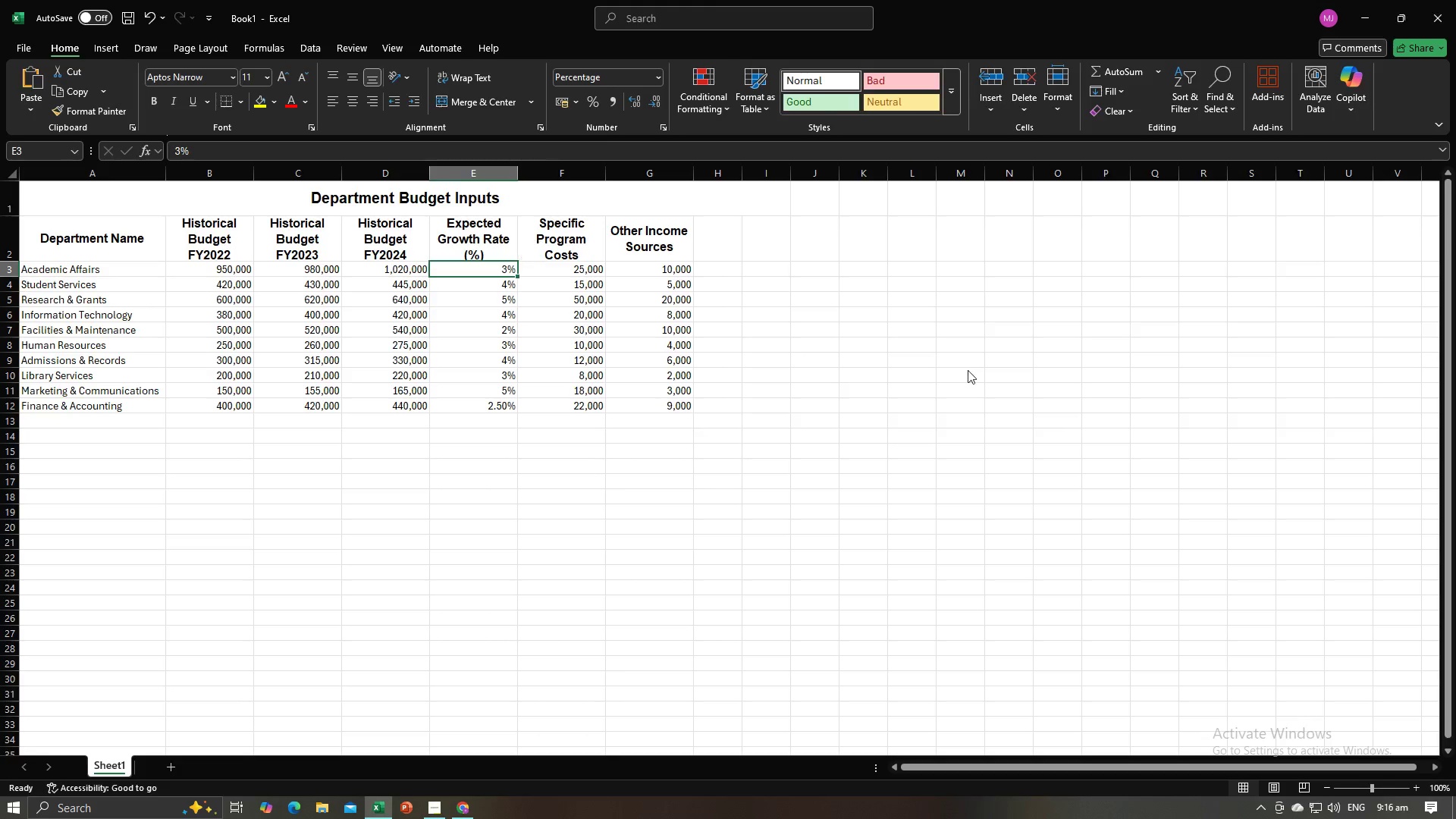 
key(Alt+Tab)
 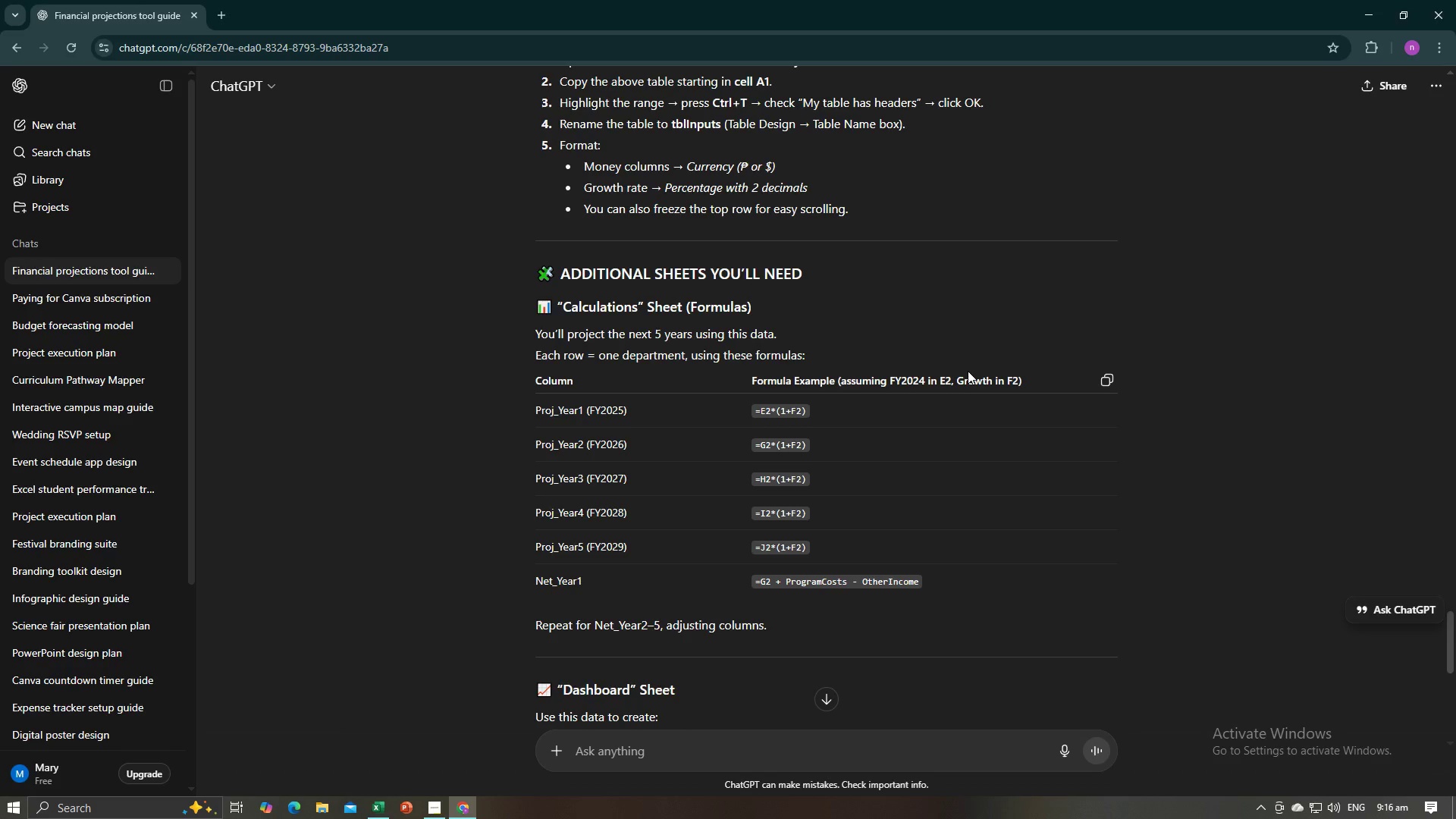 
key(Alt+AltLeft)
 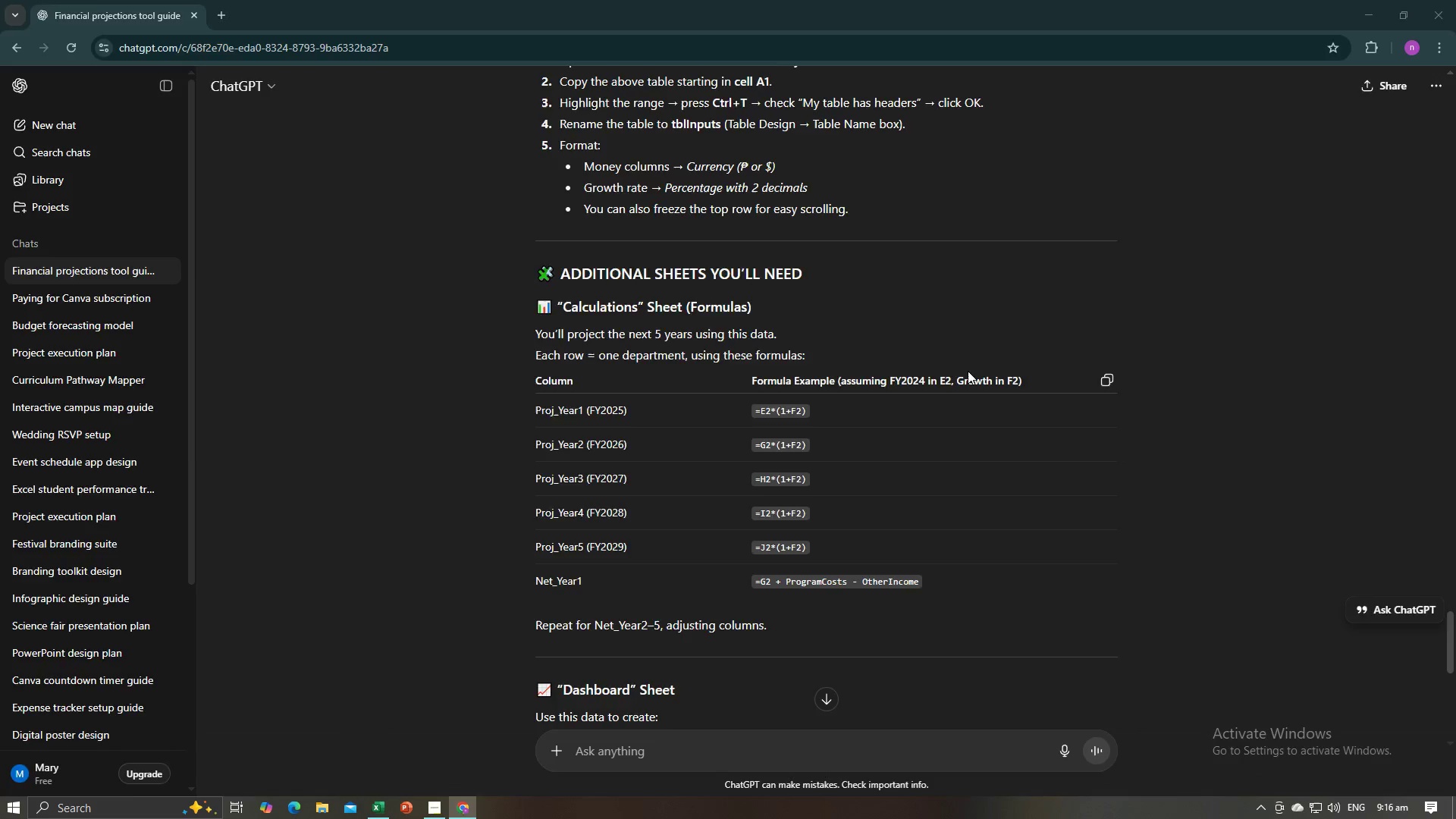 
key(Alt+Tab)
 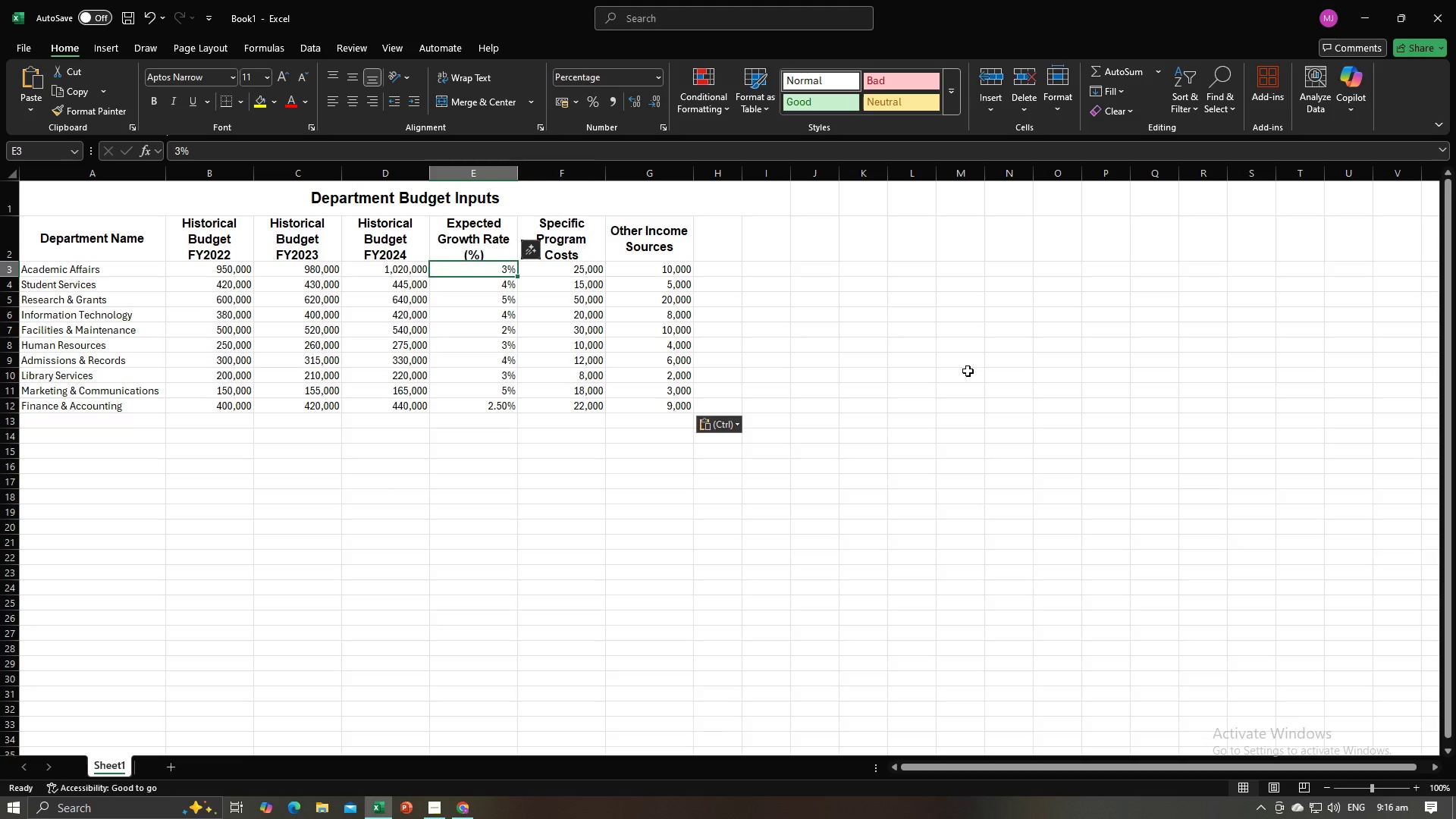 
key(Alt+AltLeft)
 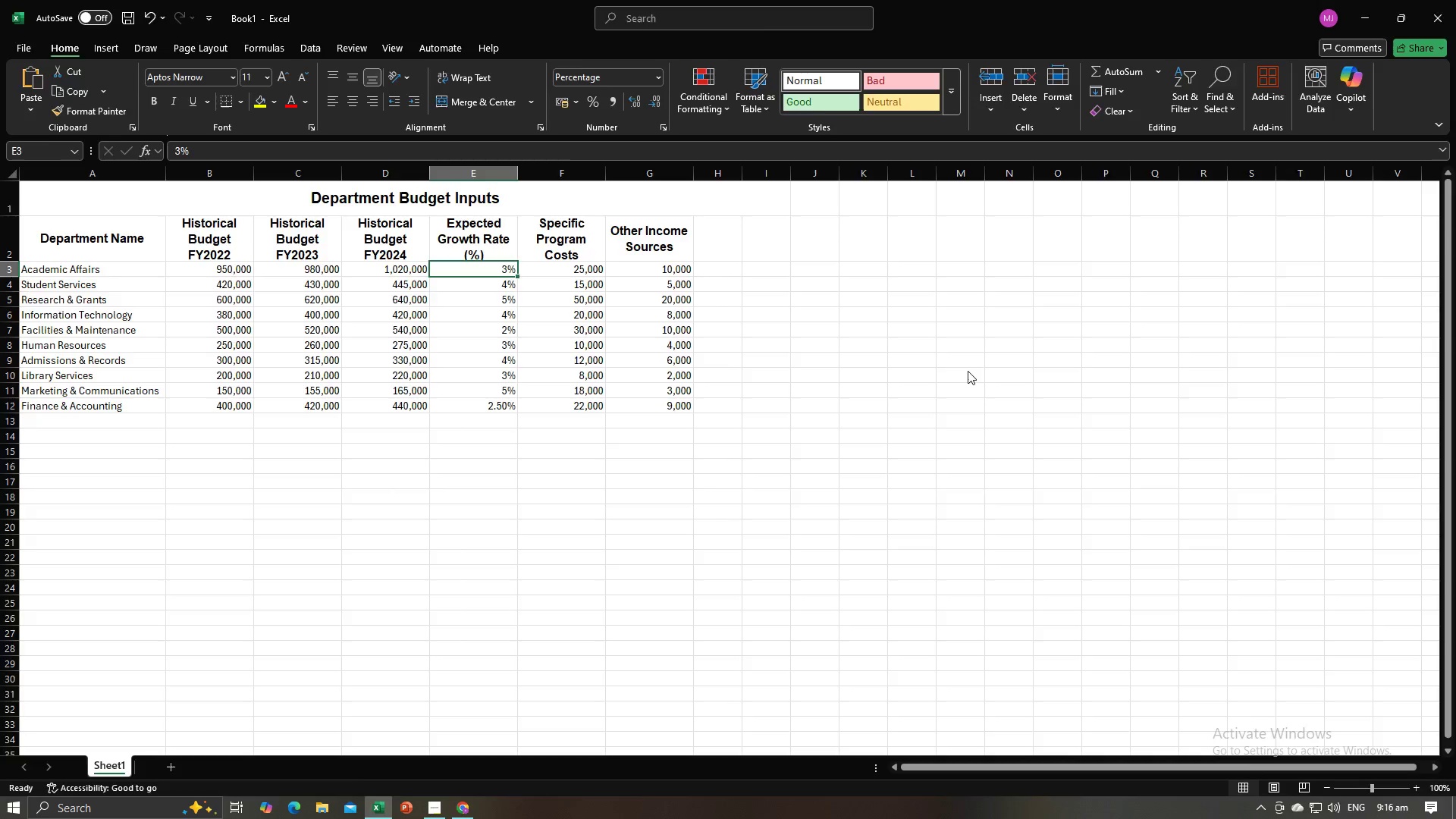 
key(Alt+Tab)
 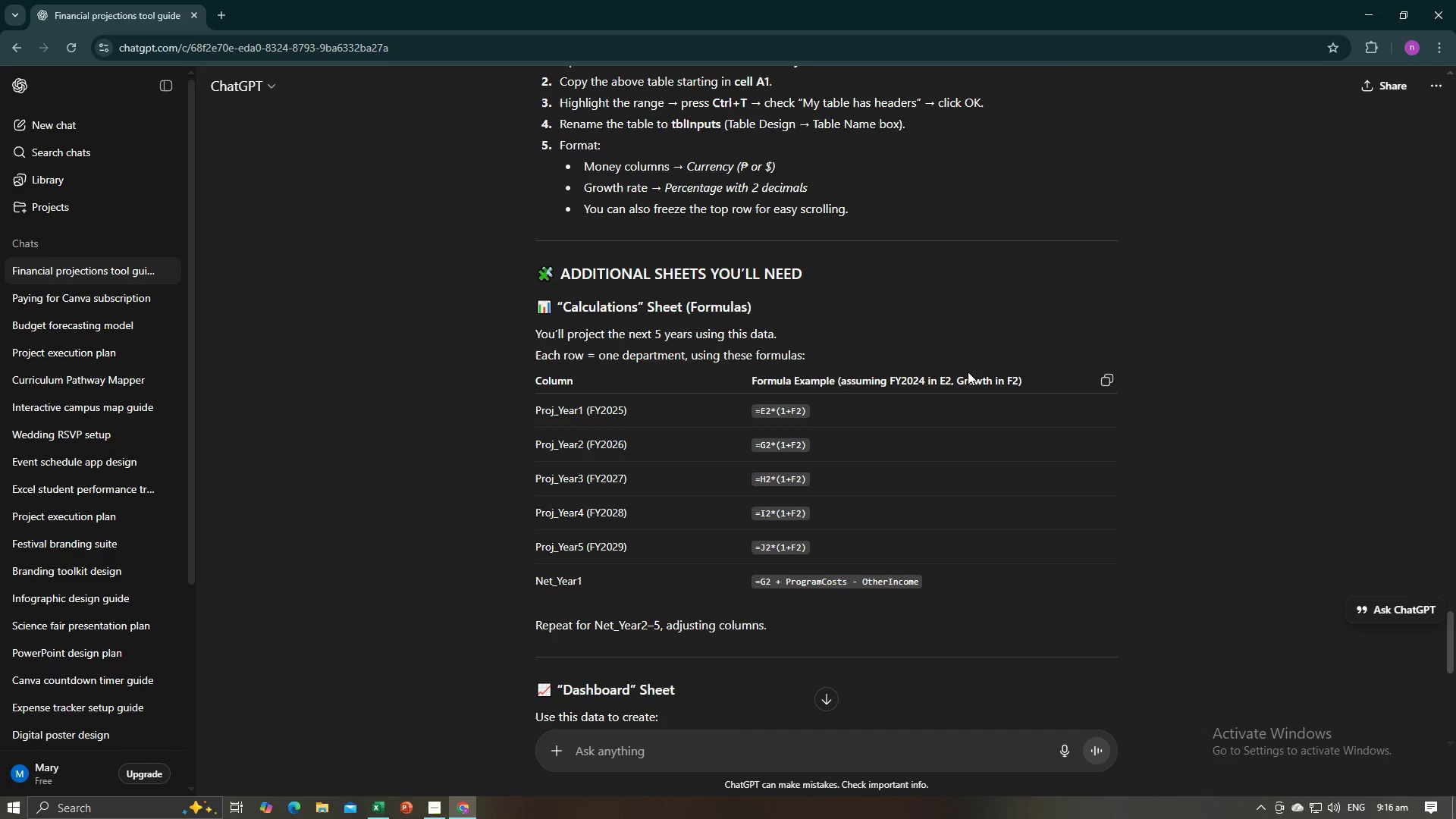 
key(Alt+AltLeft)
 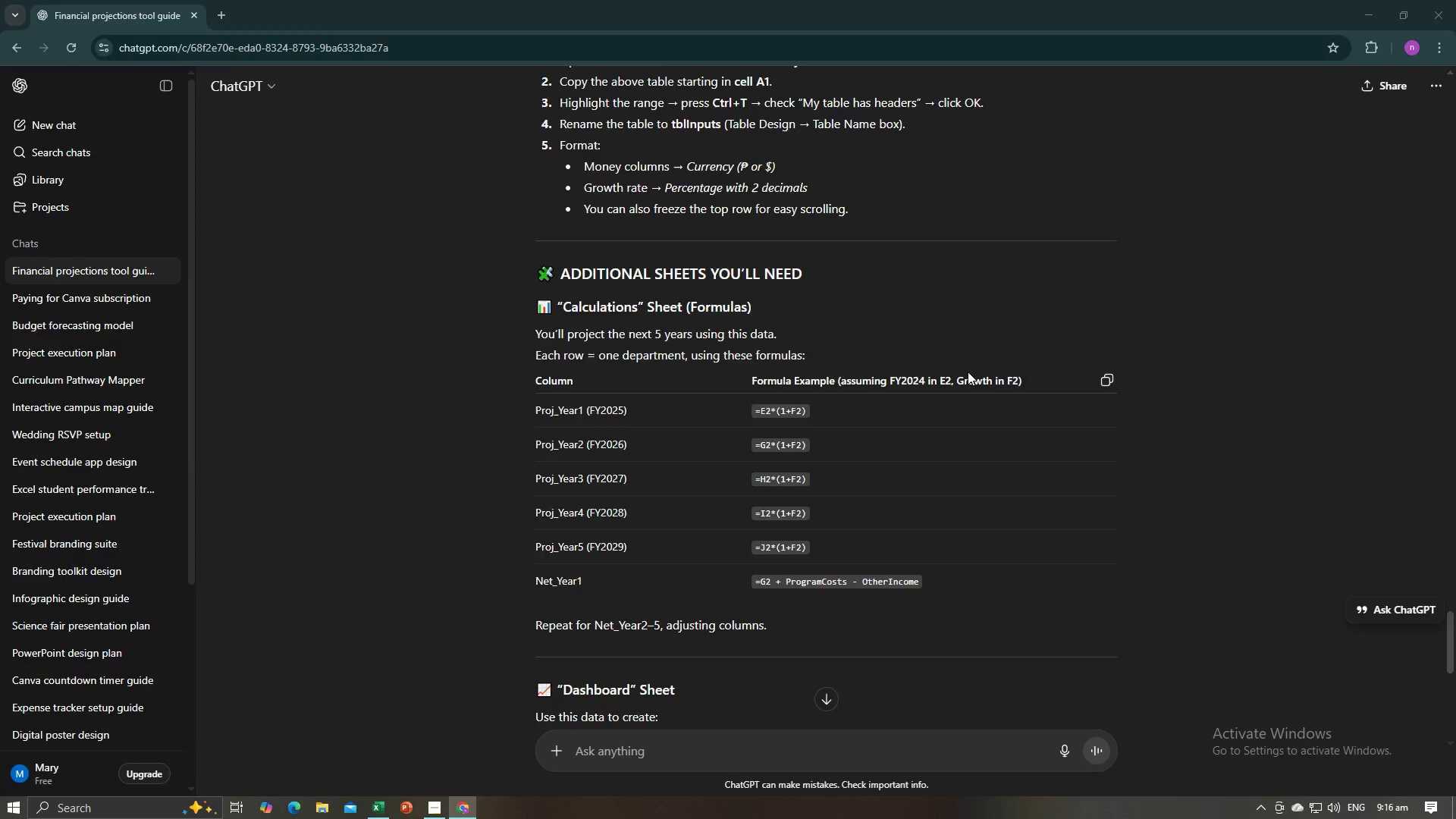 
key(Alt+Tab)
 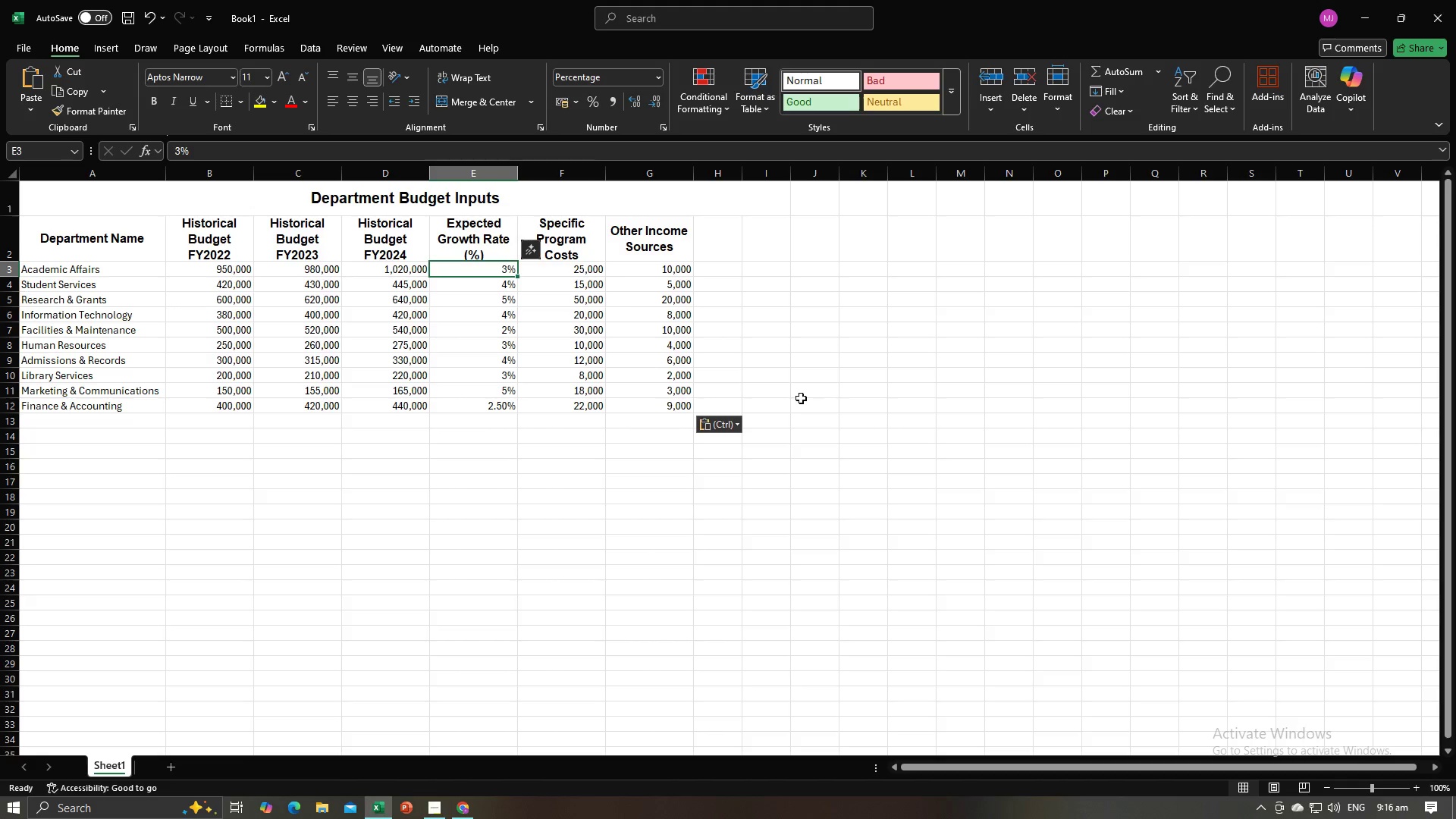 
left_click([761, 360])
 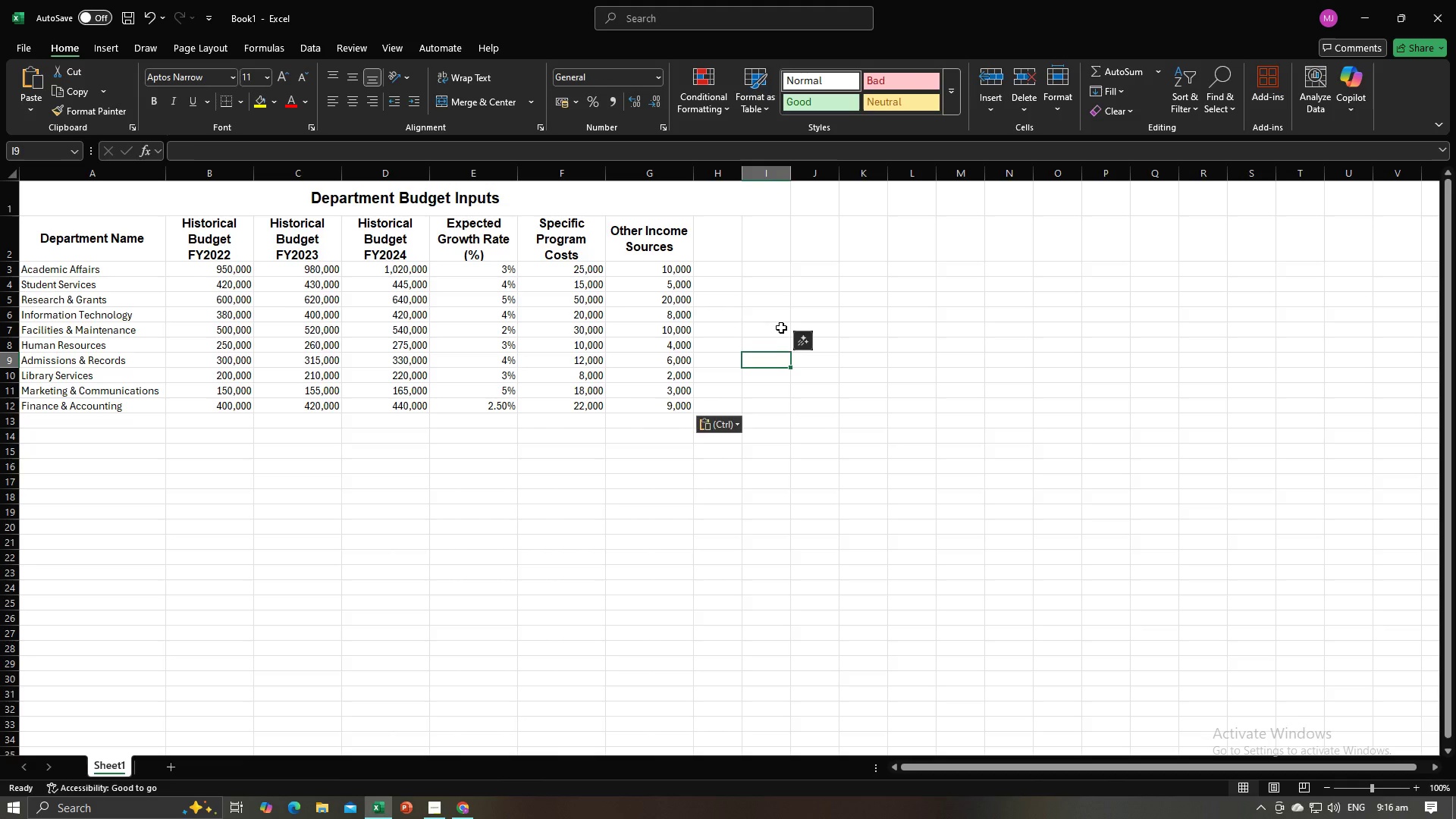 
key(Alt+AltLeft)
 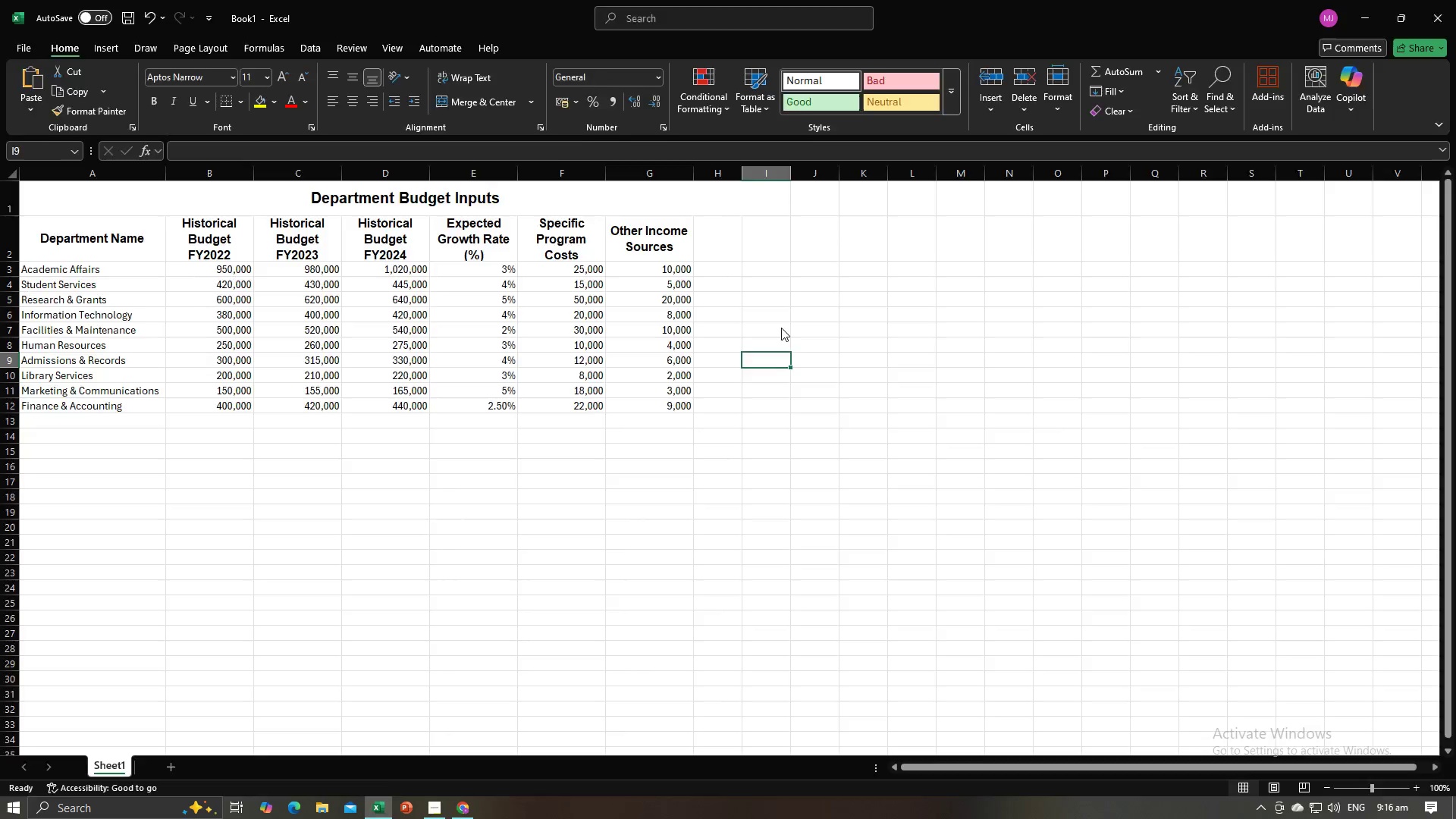 
key(Alt+Tab)
 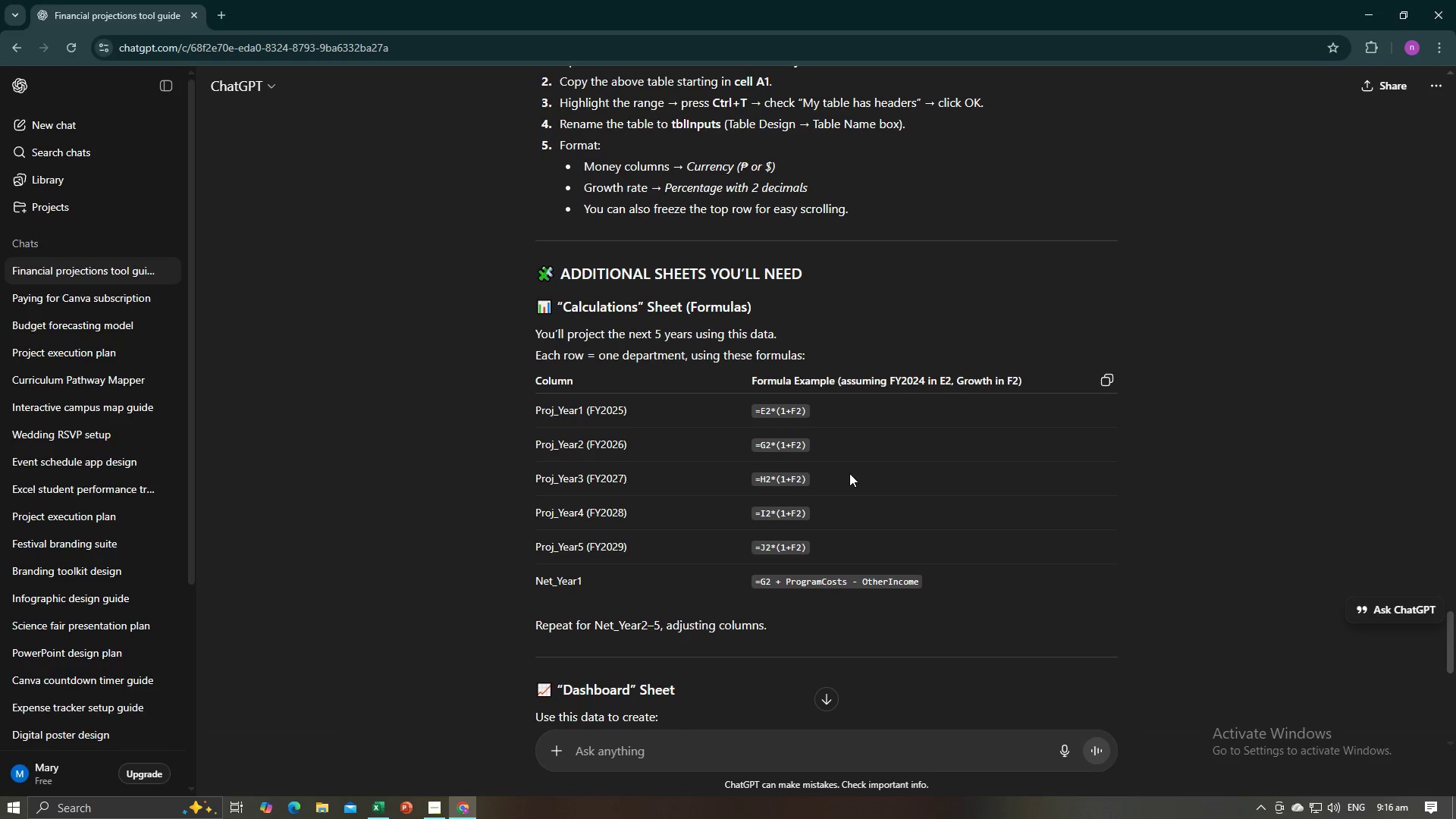 
wait(10.15)
 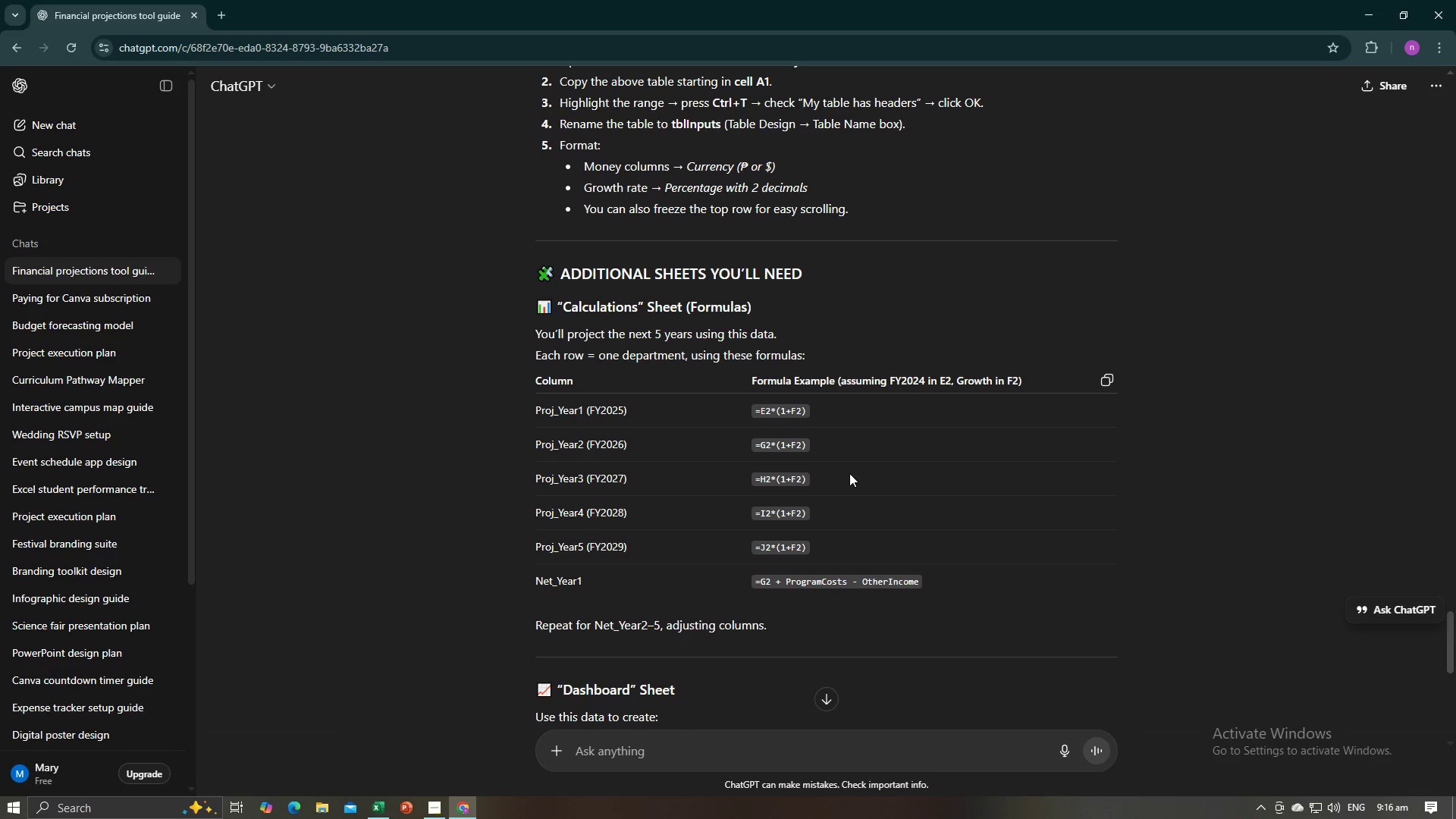 
scroll: coordinate [849, 472], scroll_direction: down, amount: 4.0
 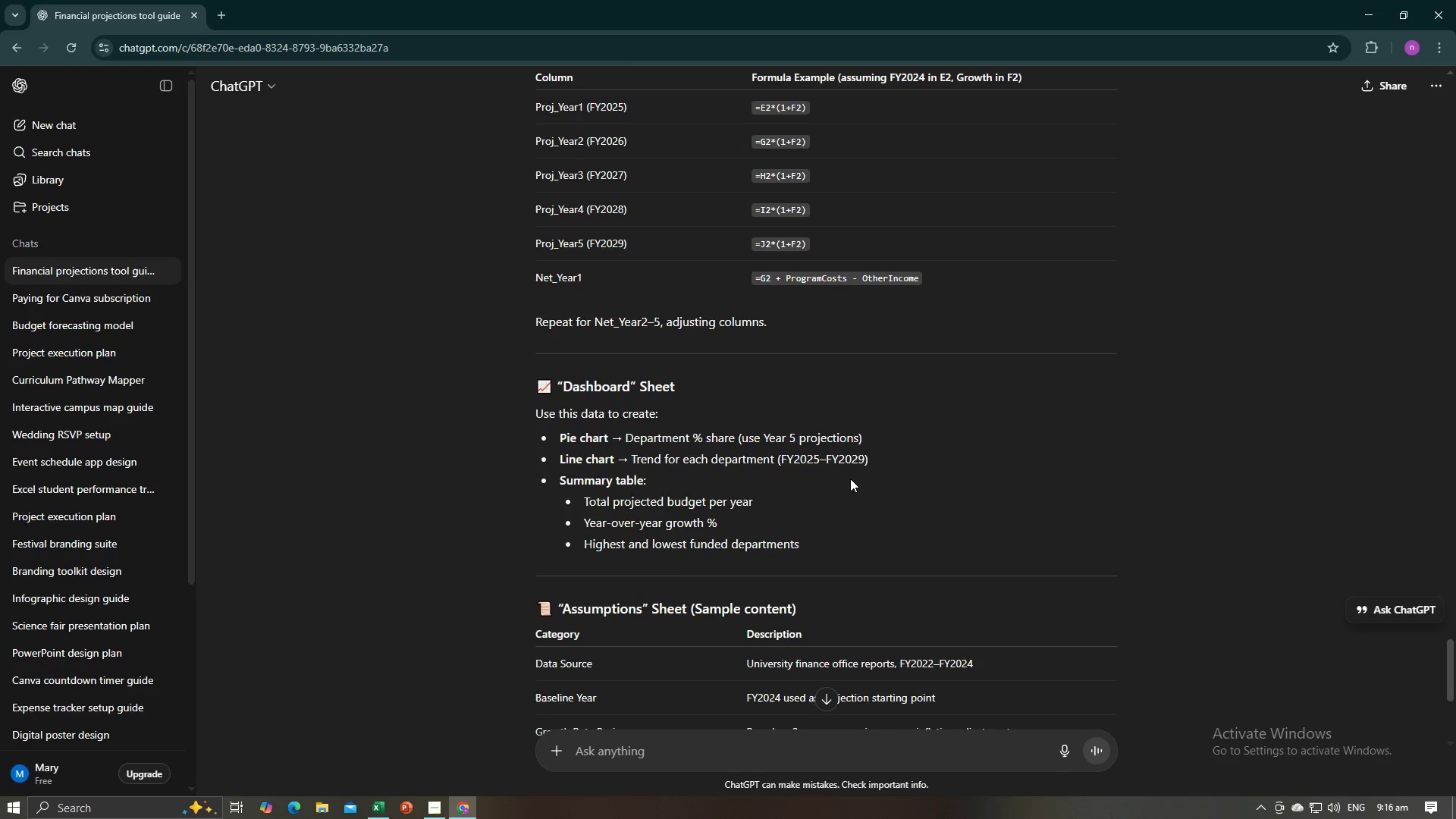 
scroll: coordinate [850, 479], scroll_direction: up, amount: 2.0
 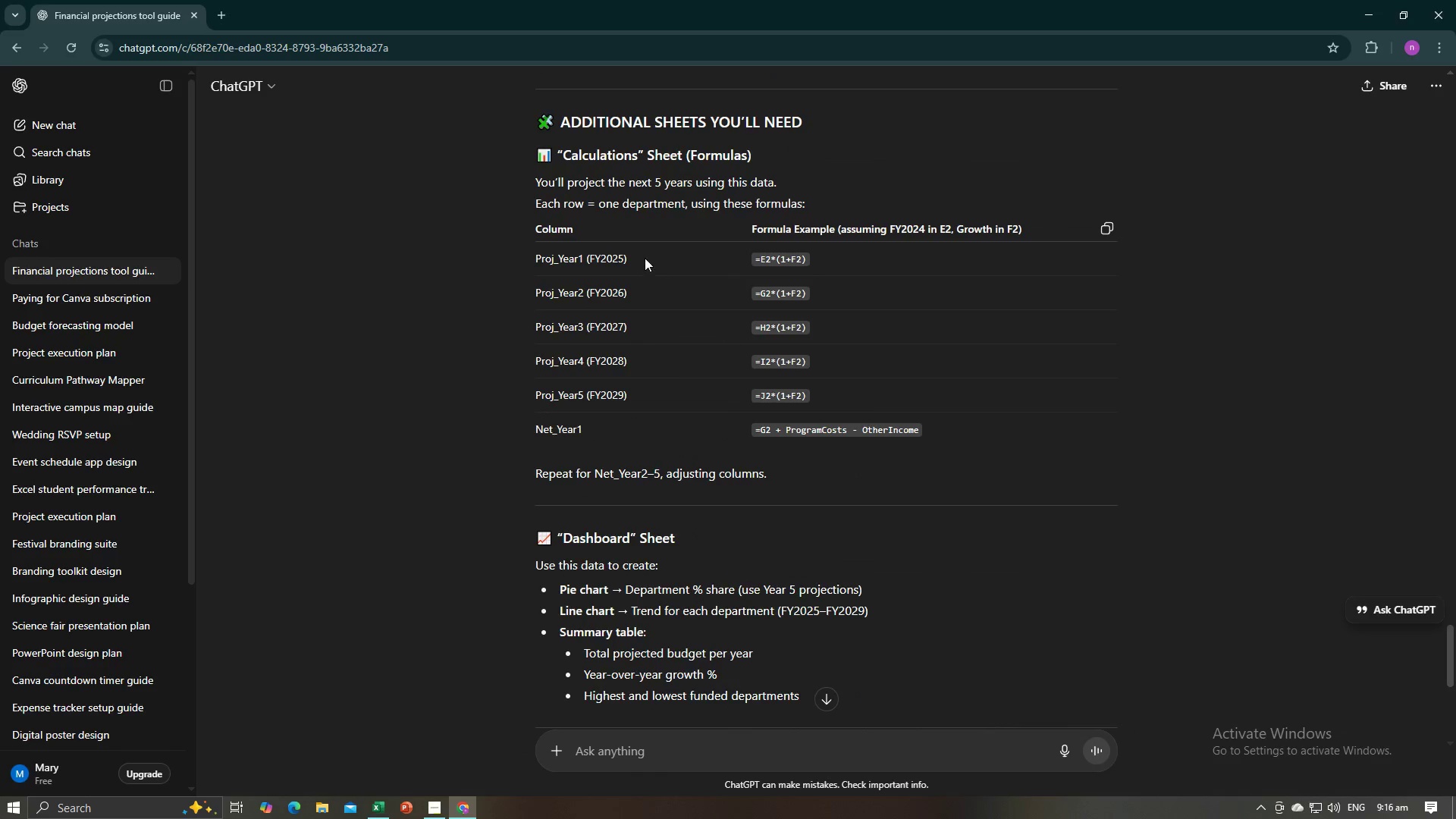 
left_click_drag(start_coordinate=[639, 259], to_coordinate=[537, 268])
 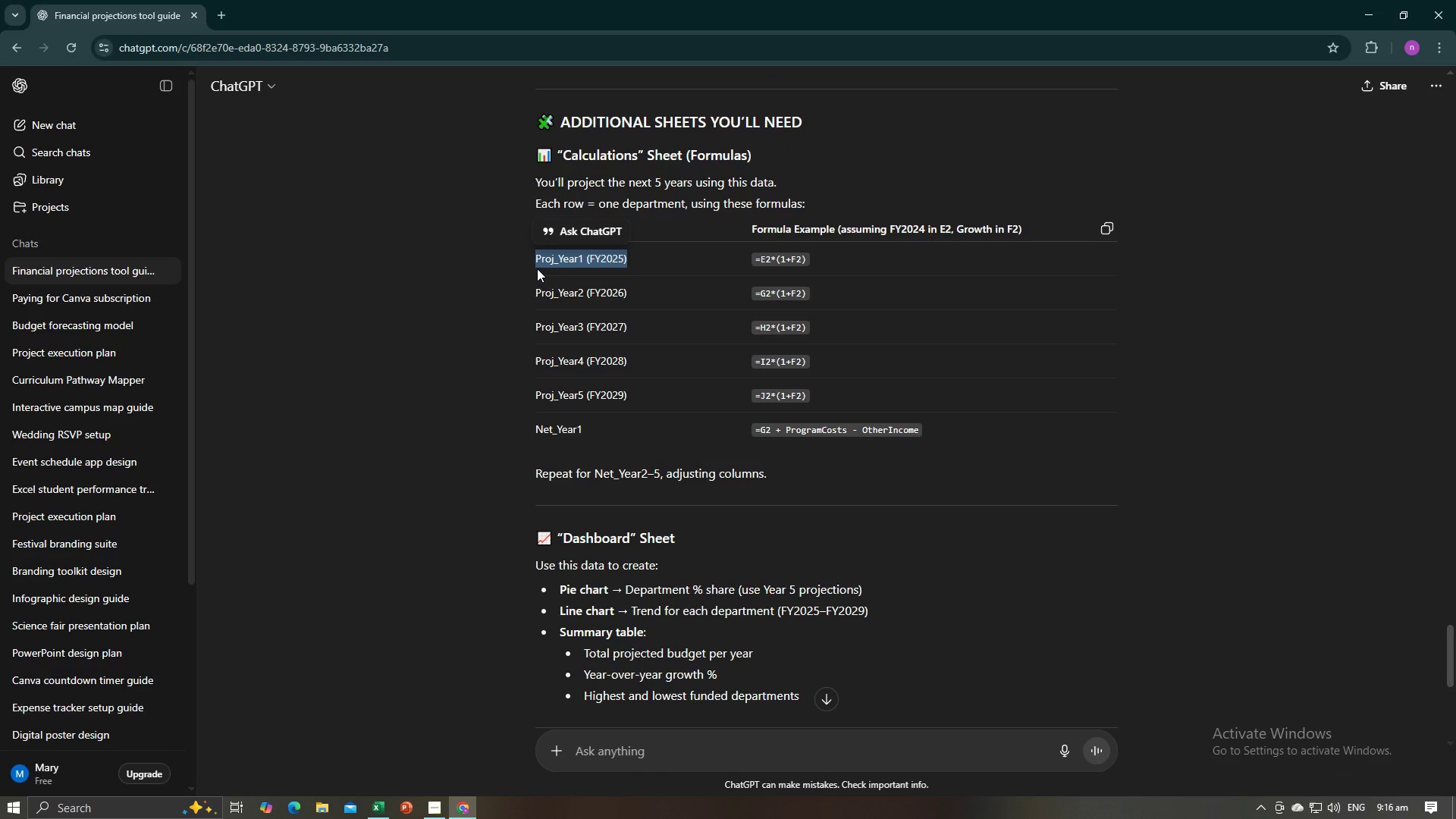 
key(Control+C)
 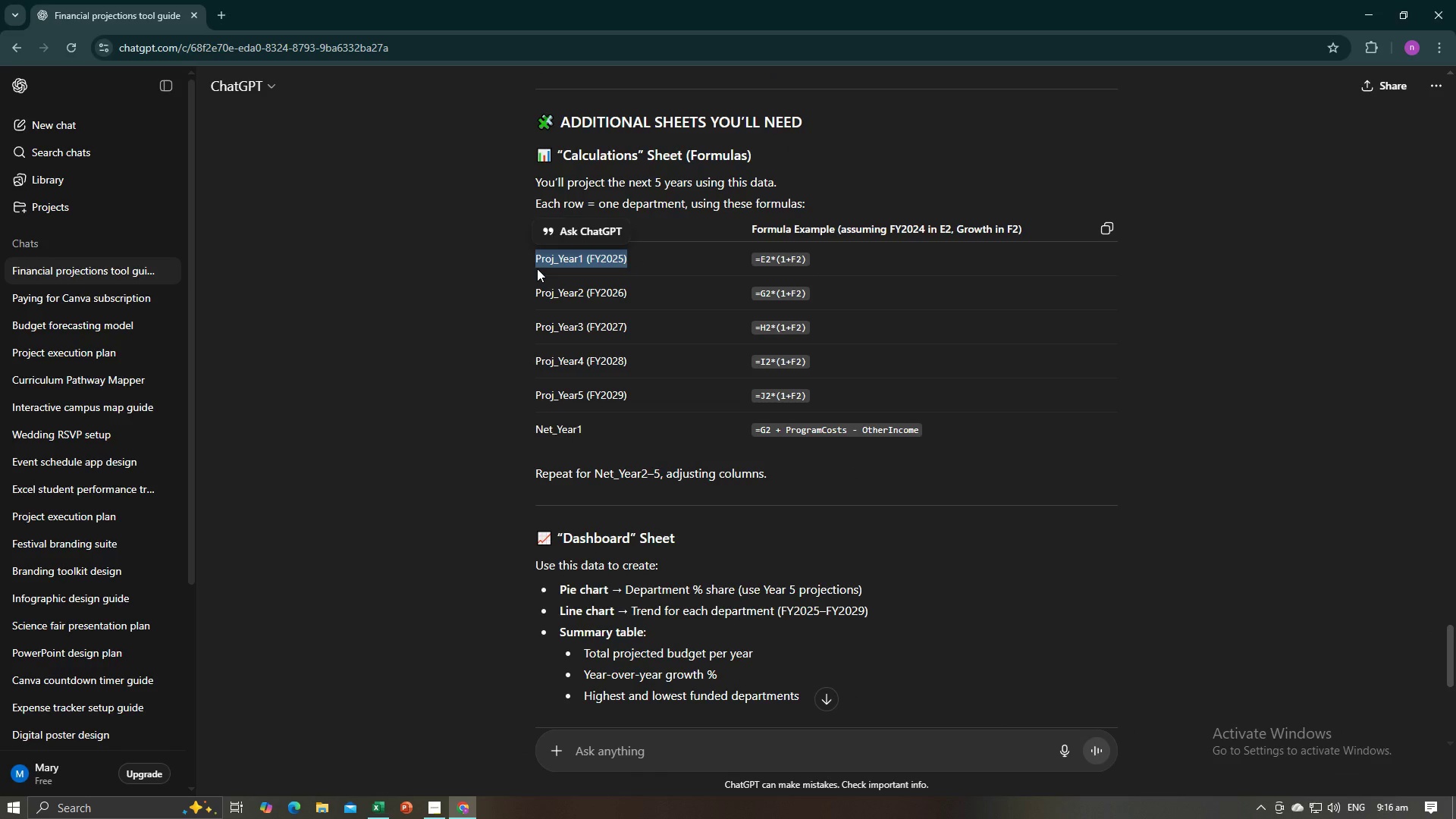 
key(Control+C)
 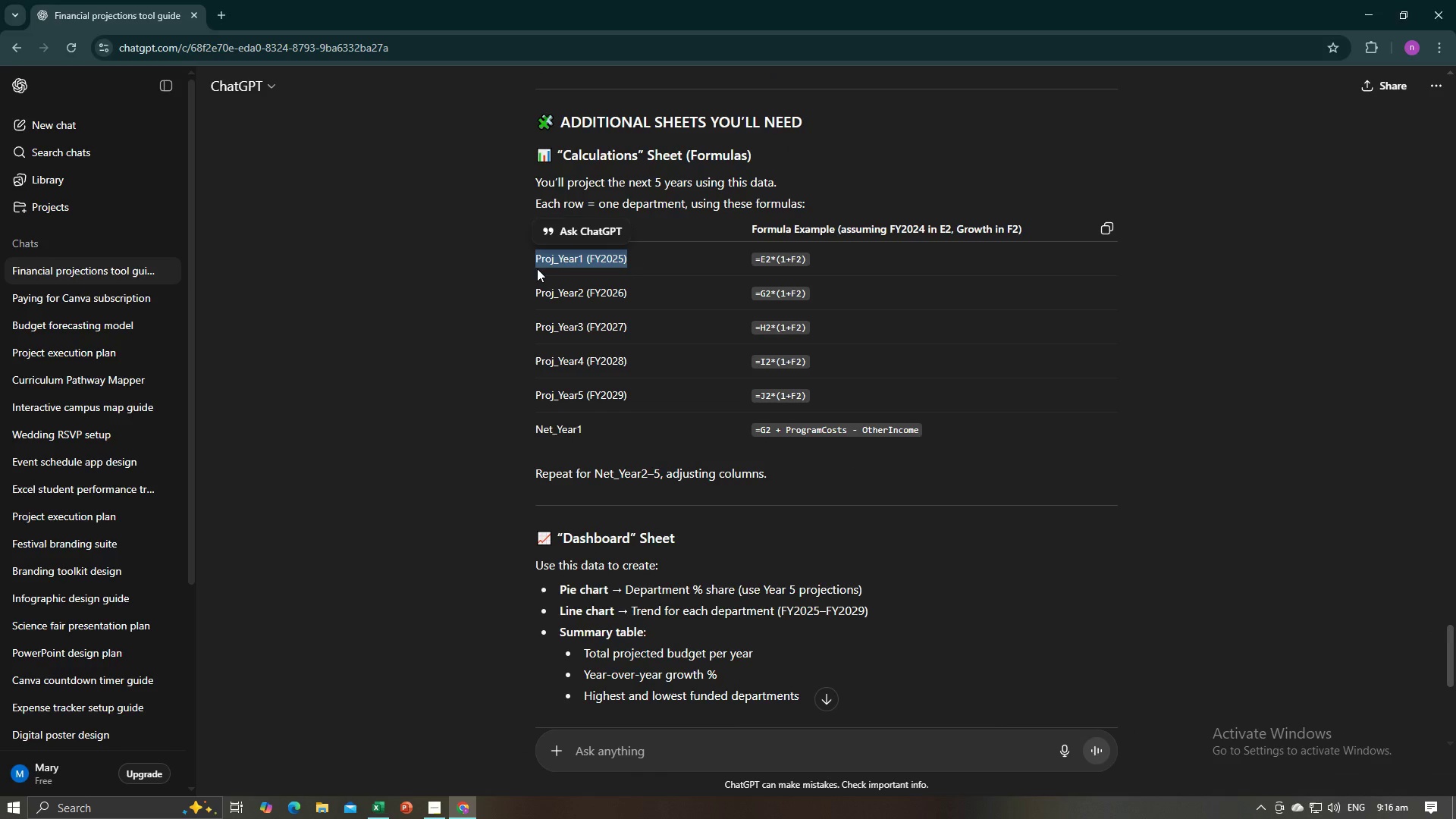 
key(Alt+AltLeft)
 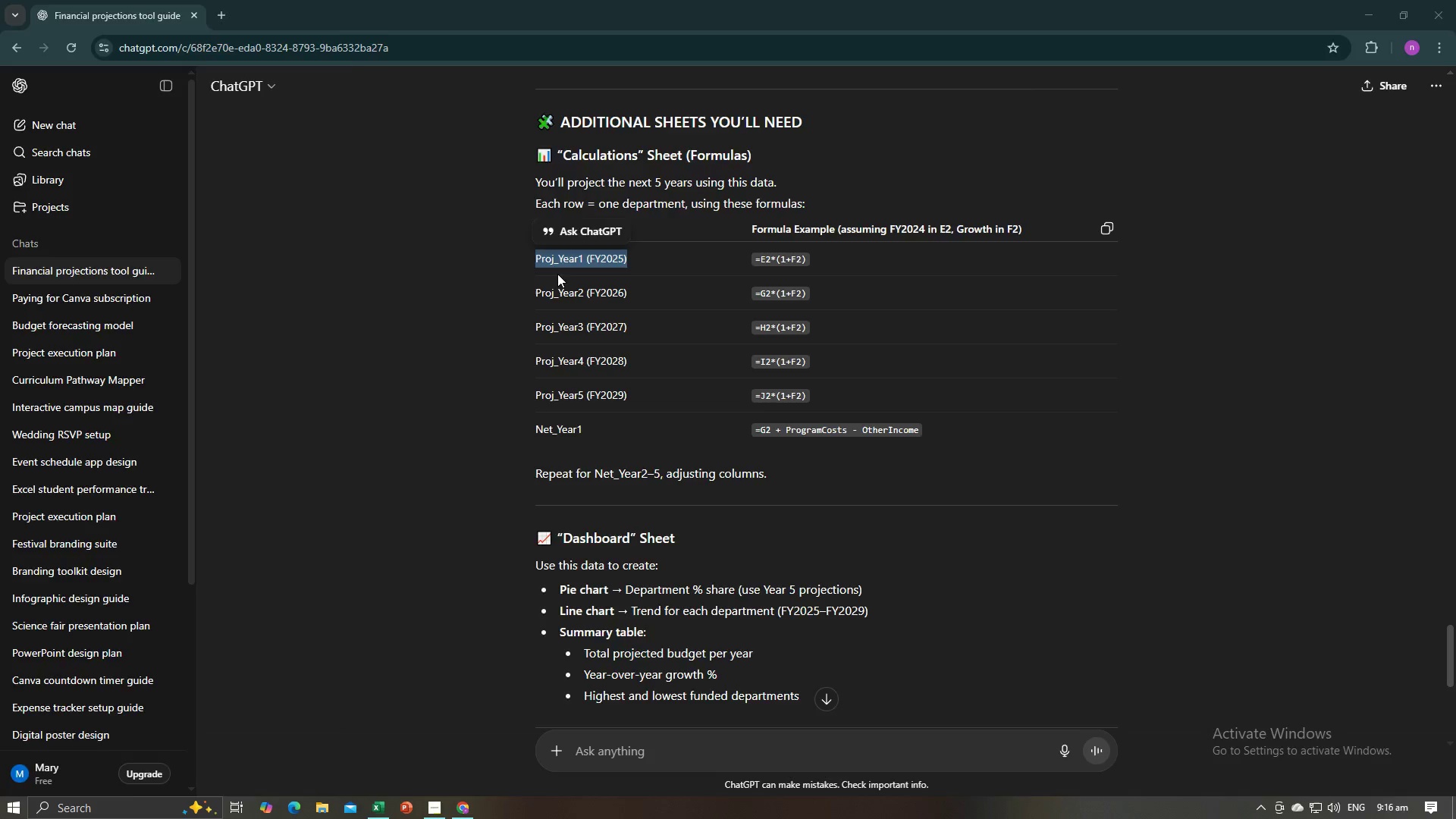 
key(Alt+Tab)
 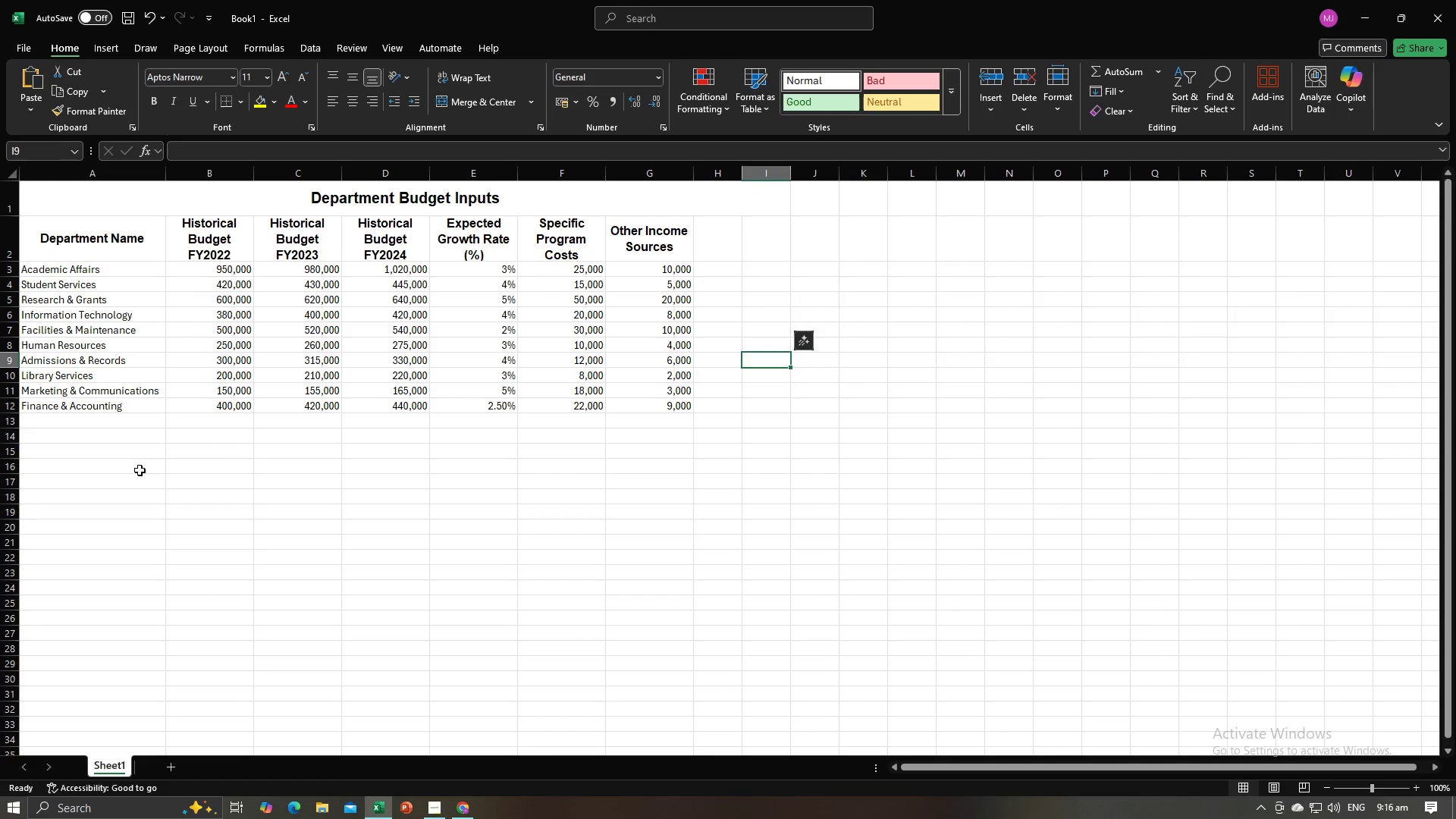 
left_click([140, 470])
 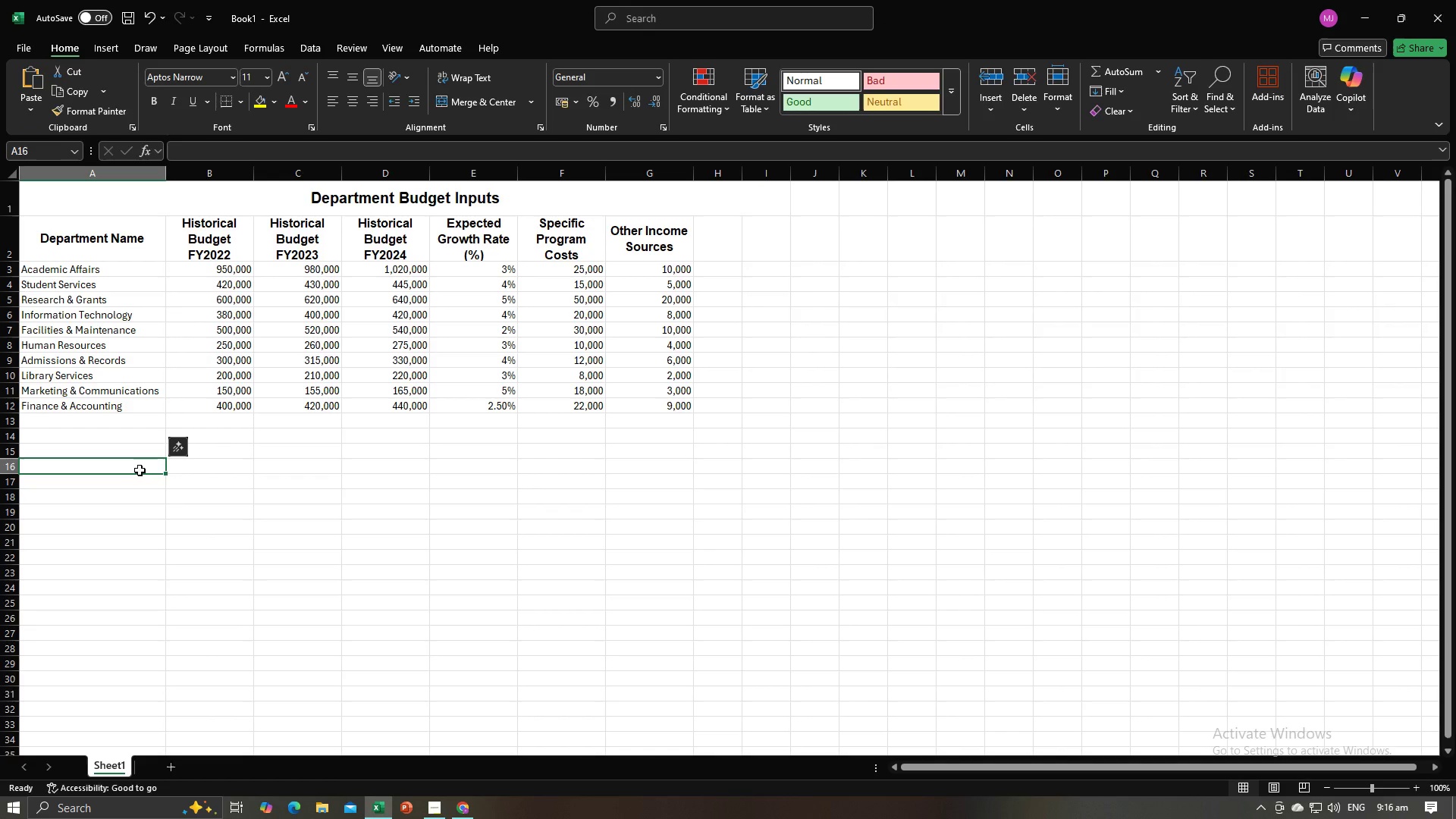 
key(Control+V)
 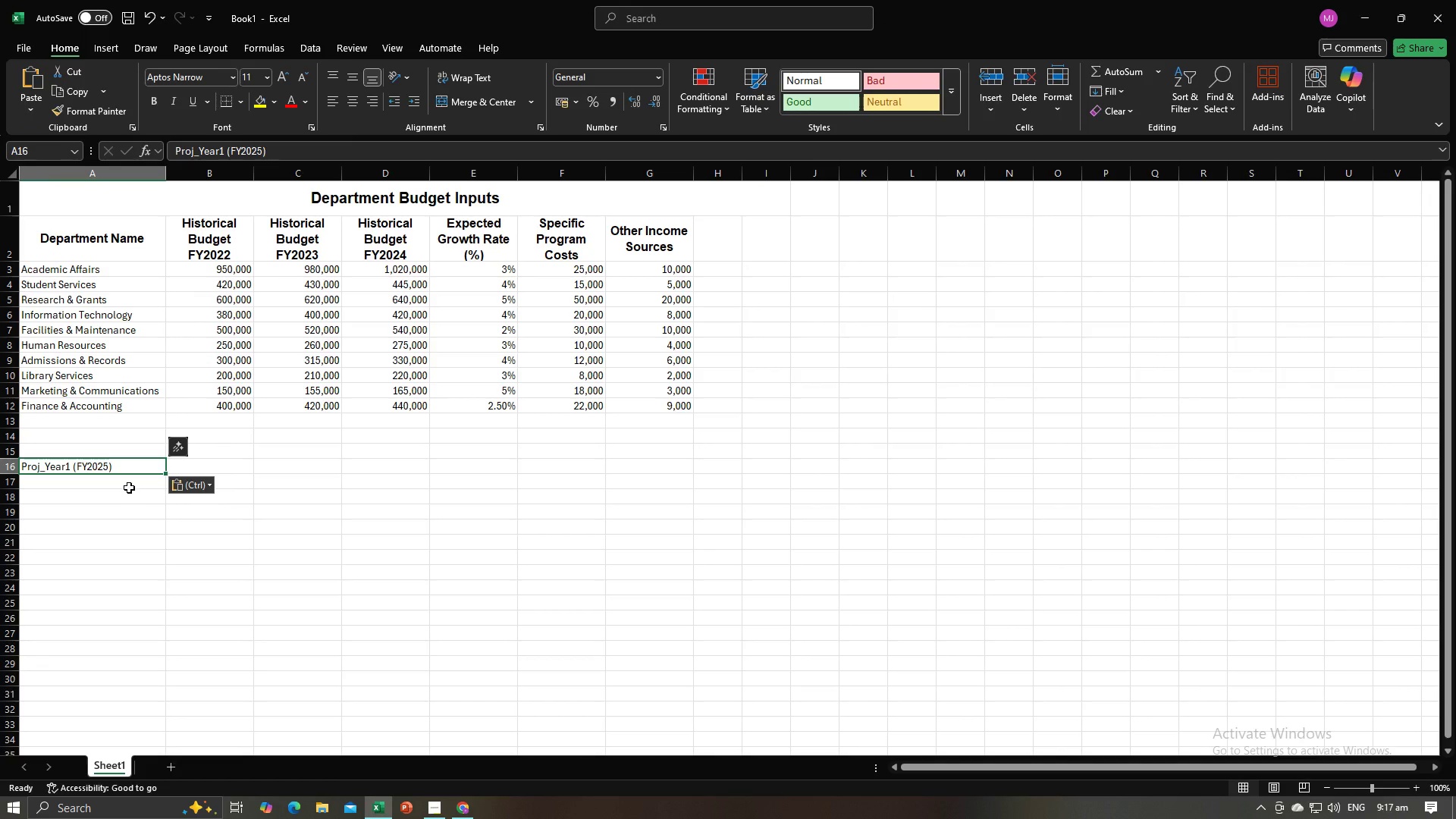 
left_click([129, 488])
 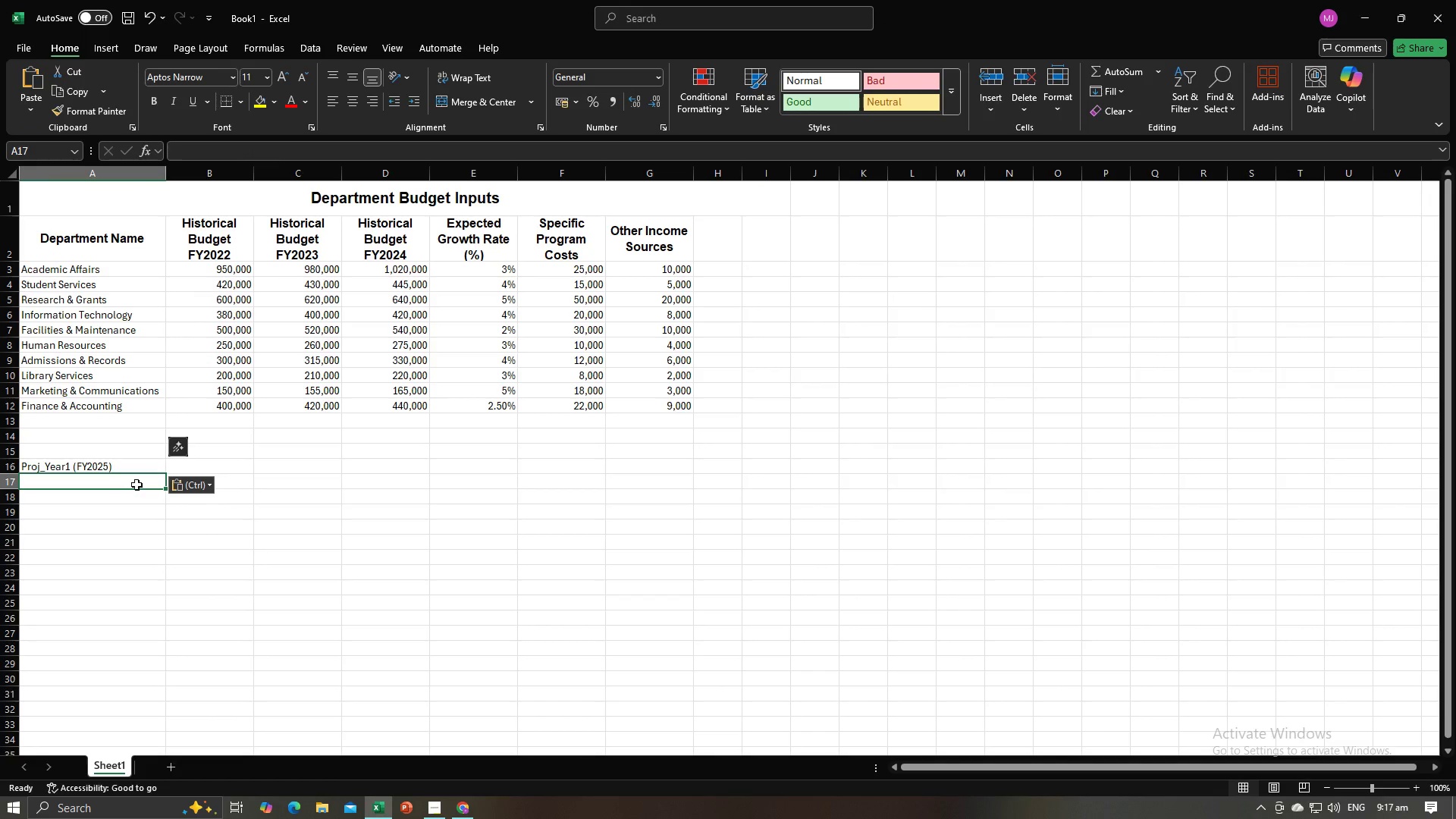 
key(Alt+AltLeft)
 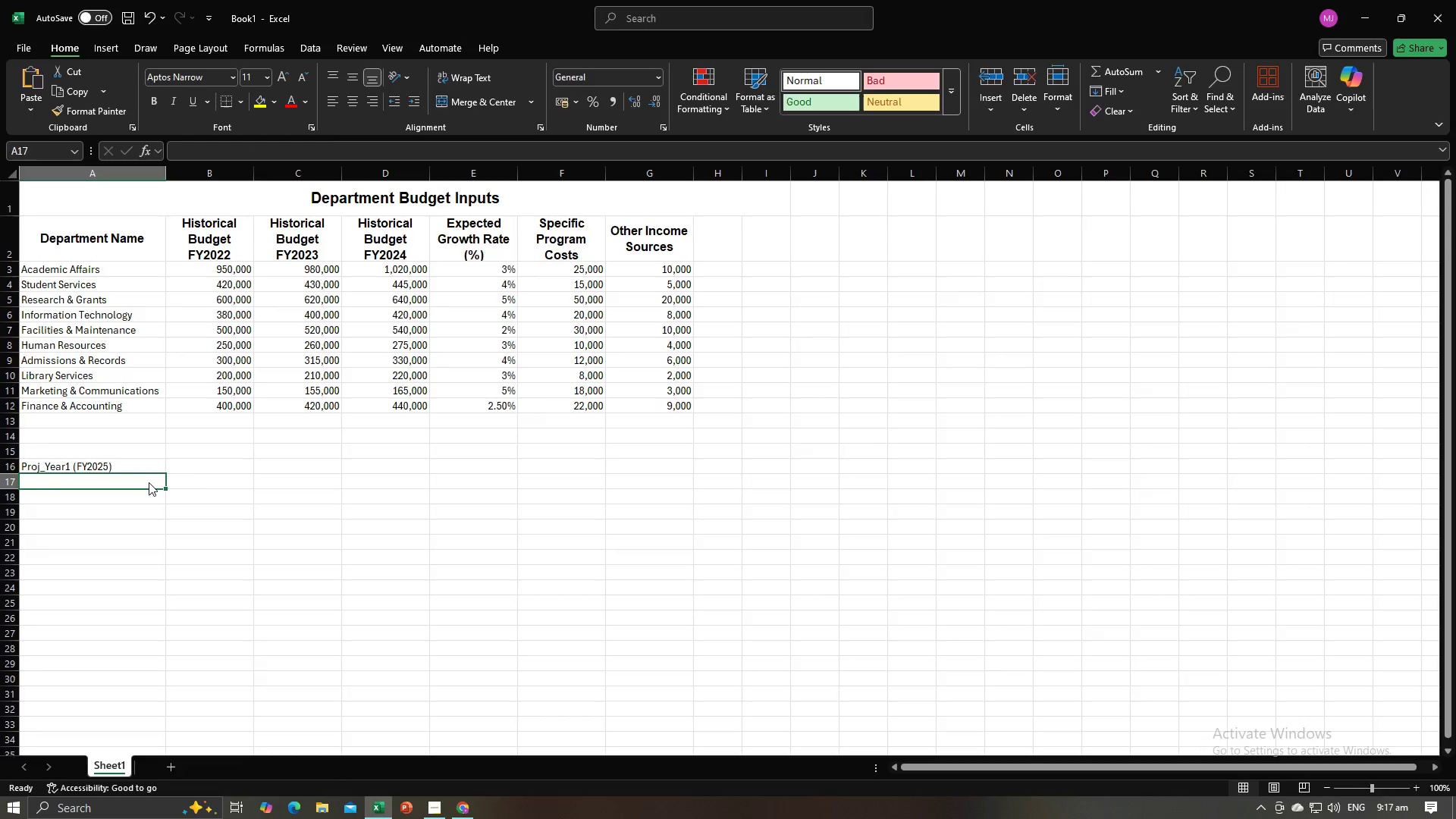 
key(Alt+Tab)